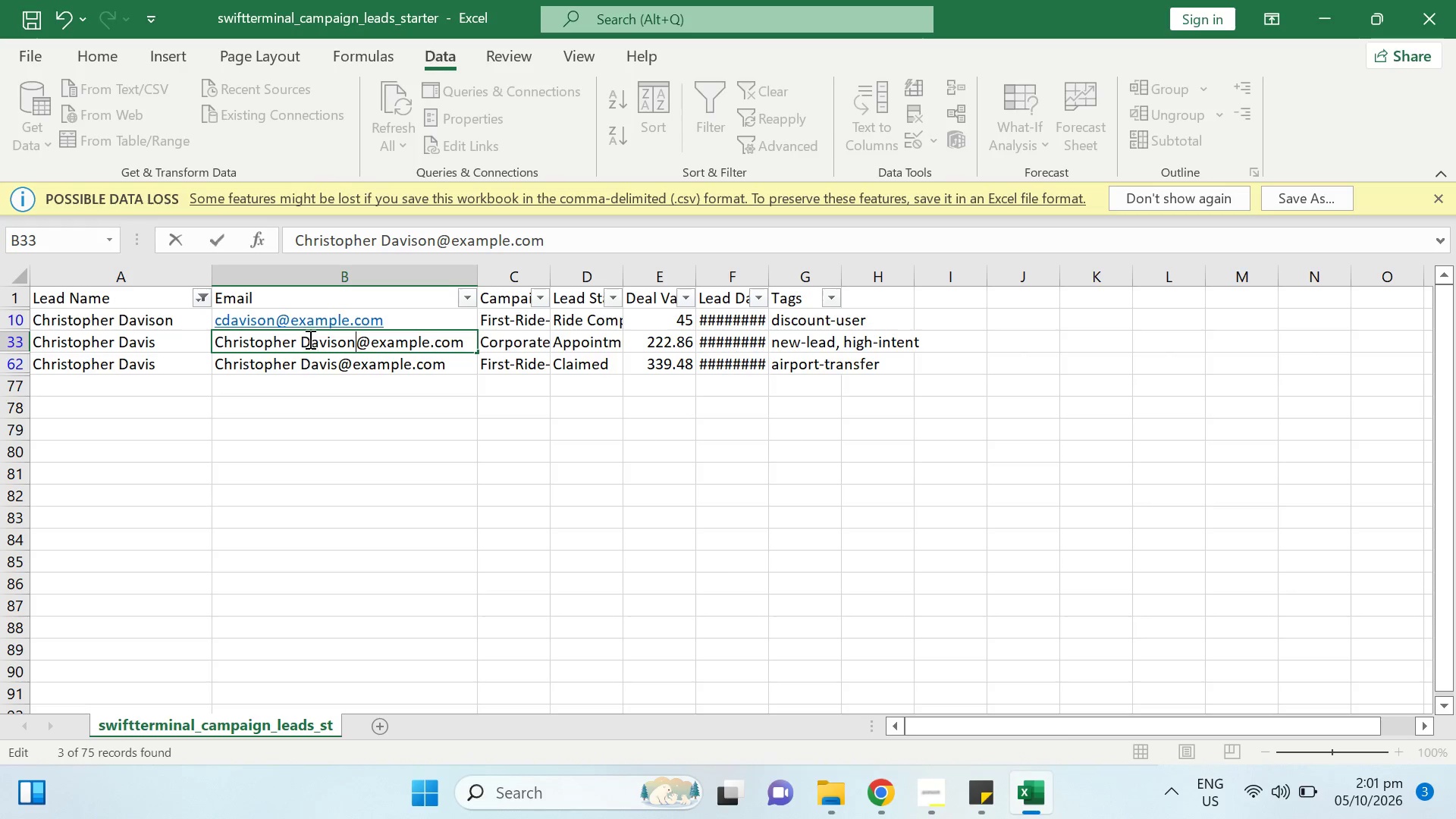 
left_click([300, 338])
 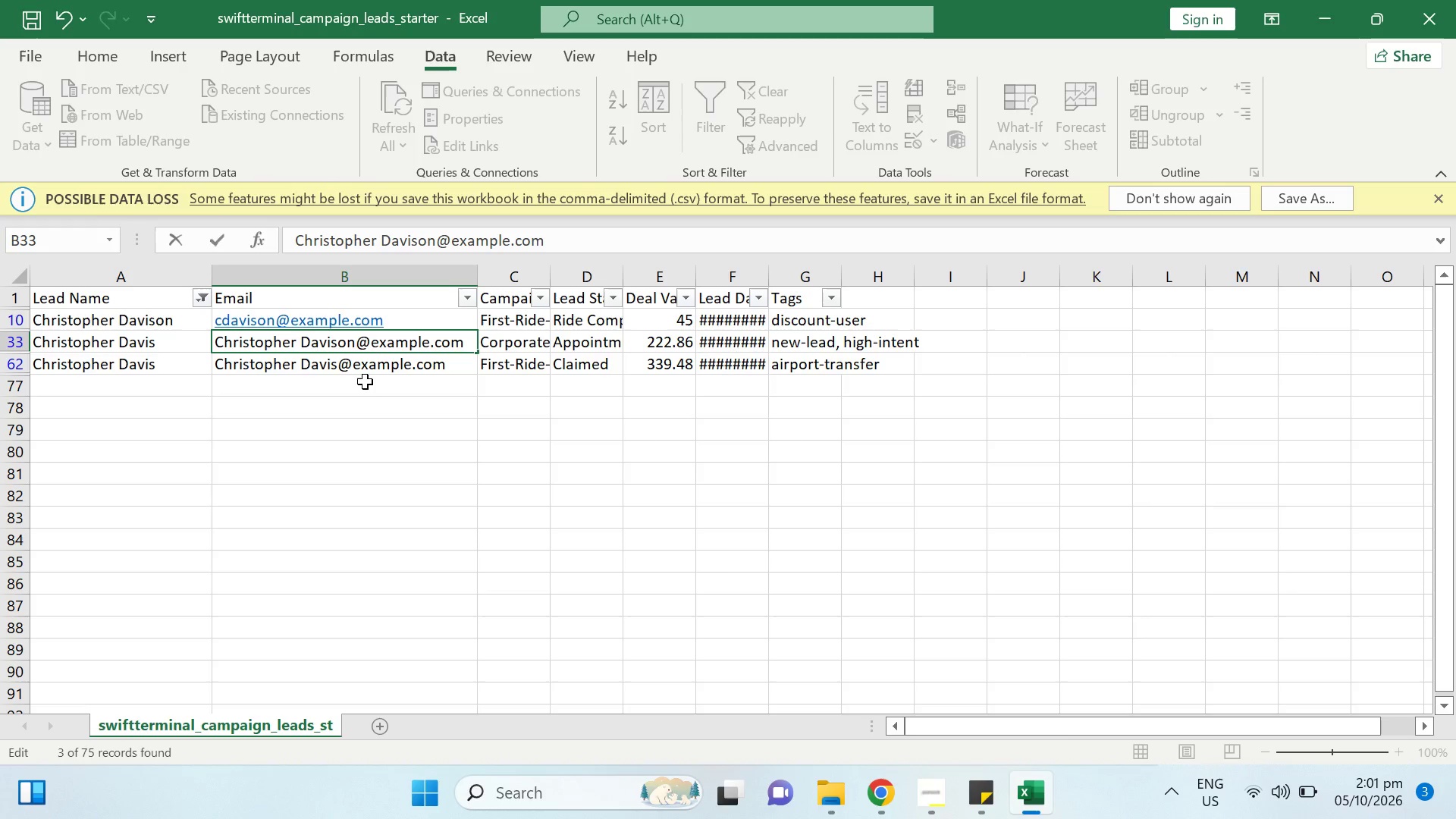 
key(Backspace)
 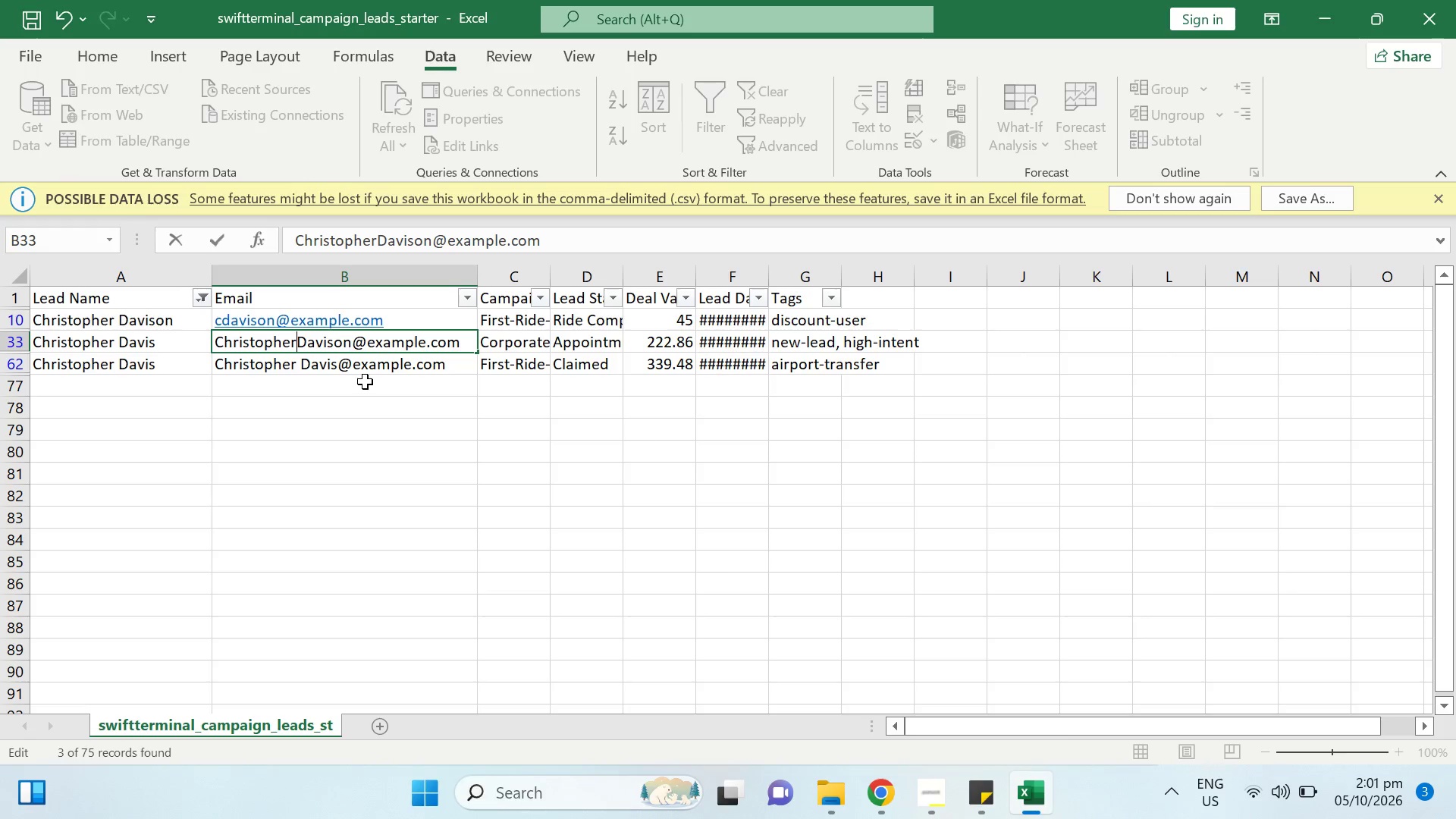 
wait(8.28)
 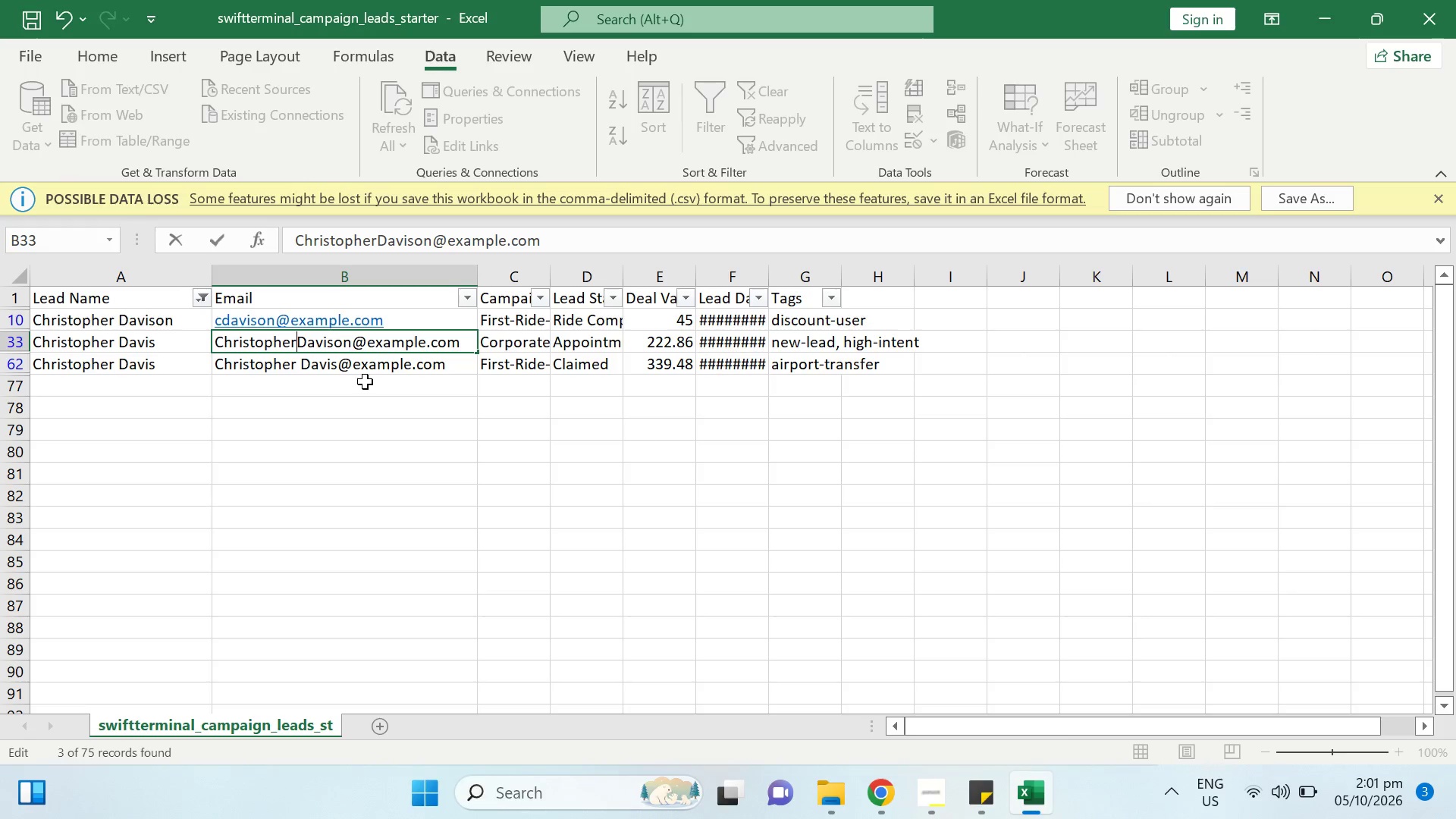 
key(Period)
 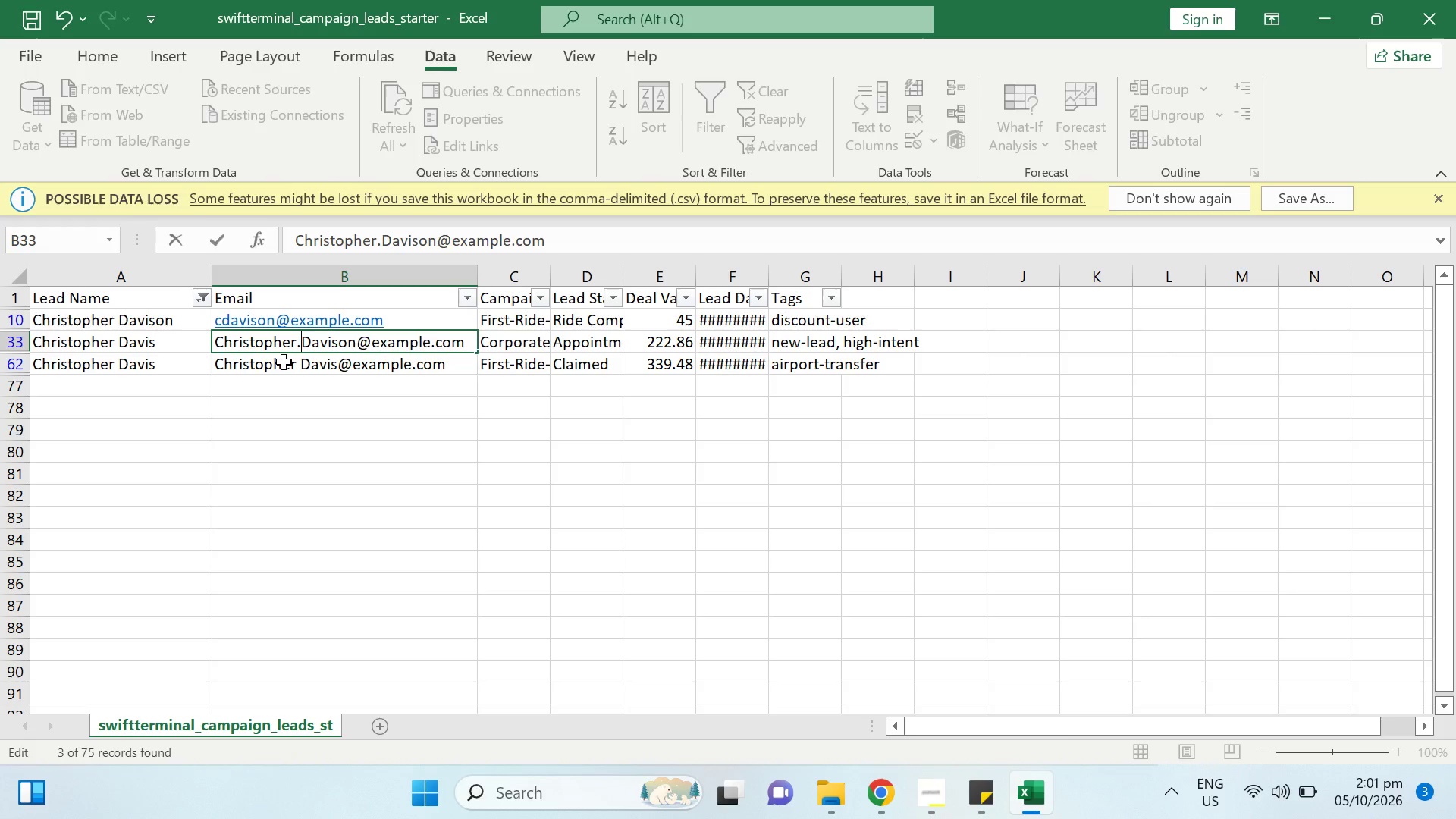 
key(Enter)
 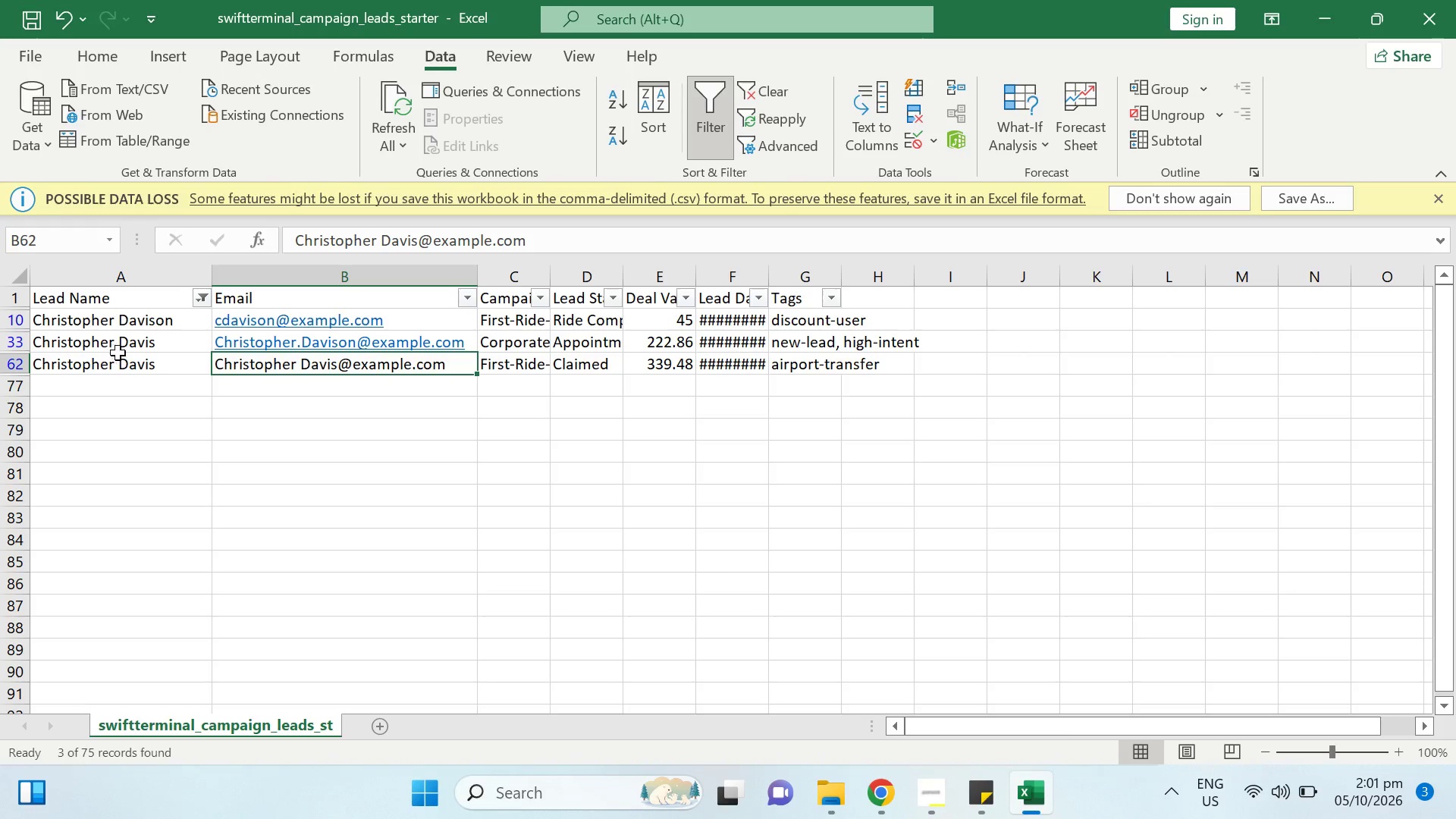 
left_click([121, 360])
 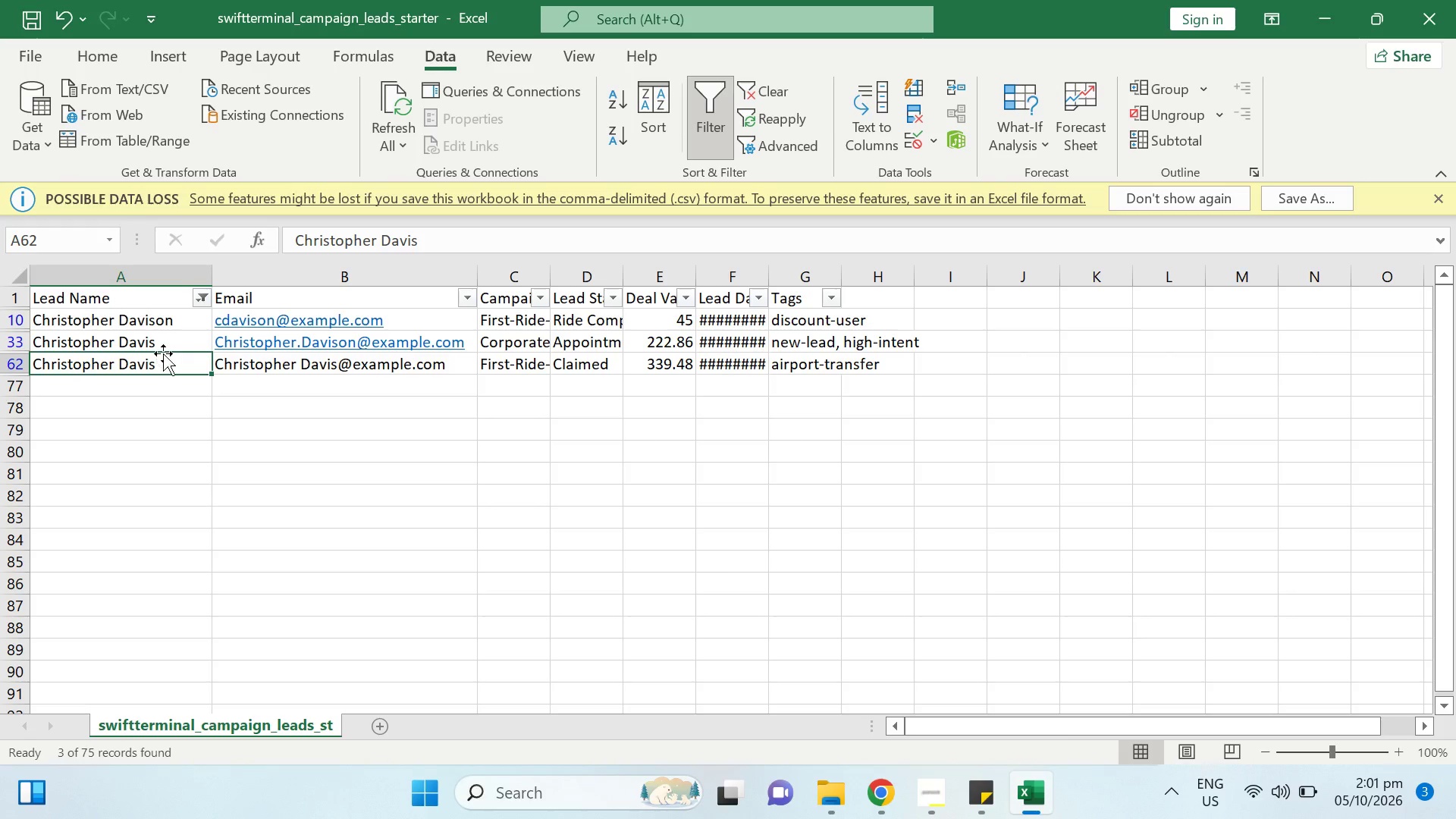 
wait(7.8)
 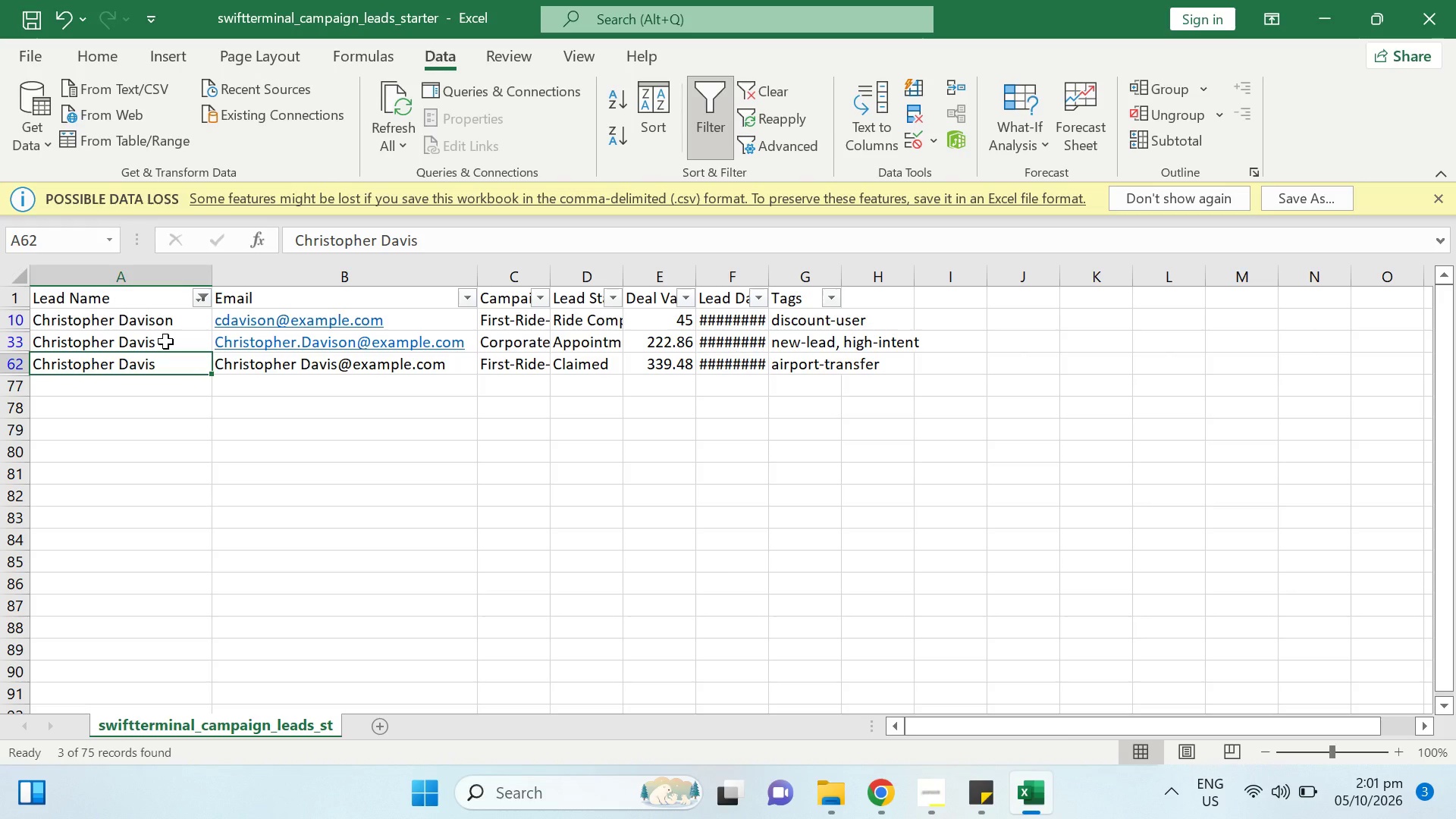 
left_click([180, 341])
 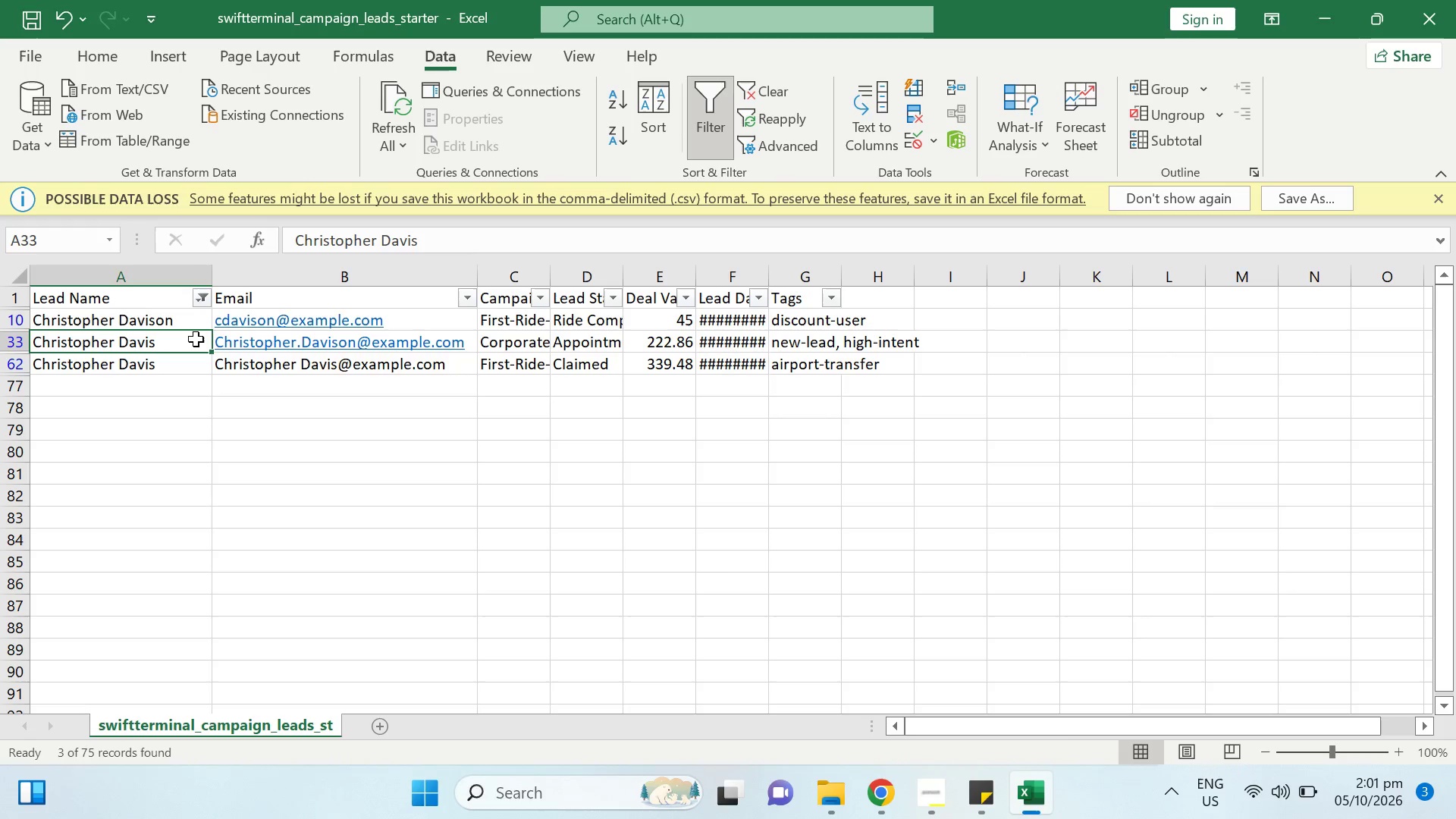 
key(ArrowRight)
 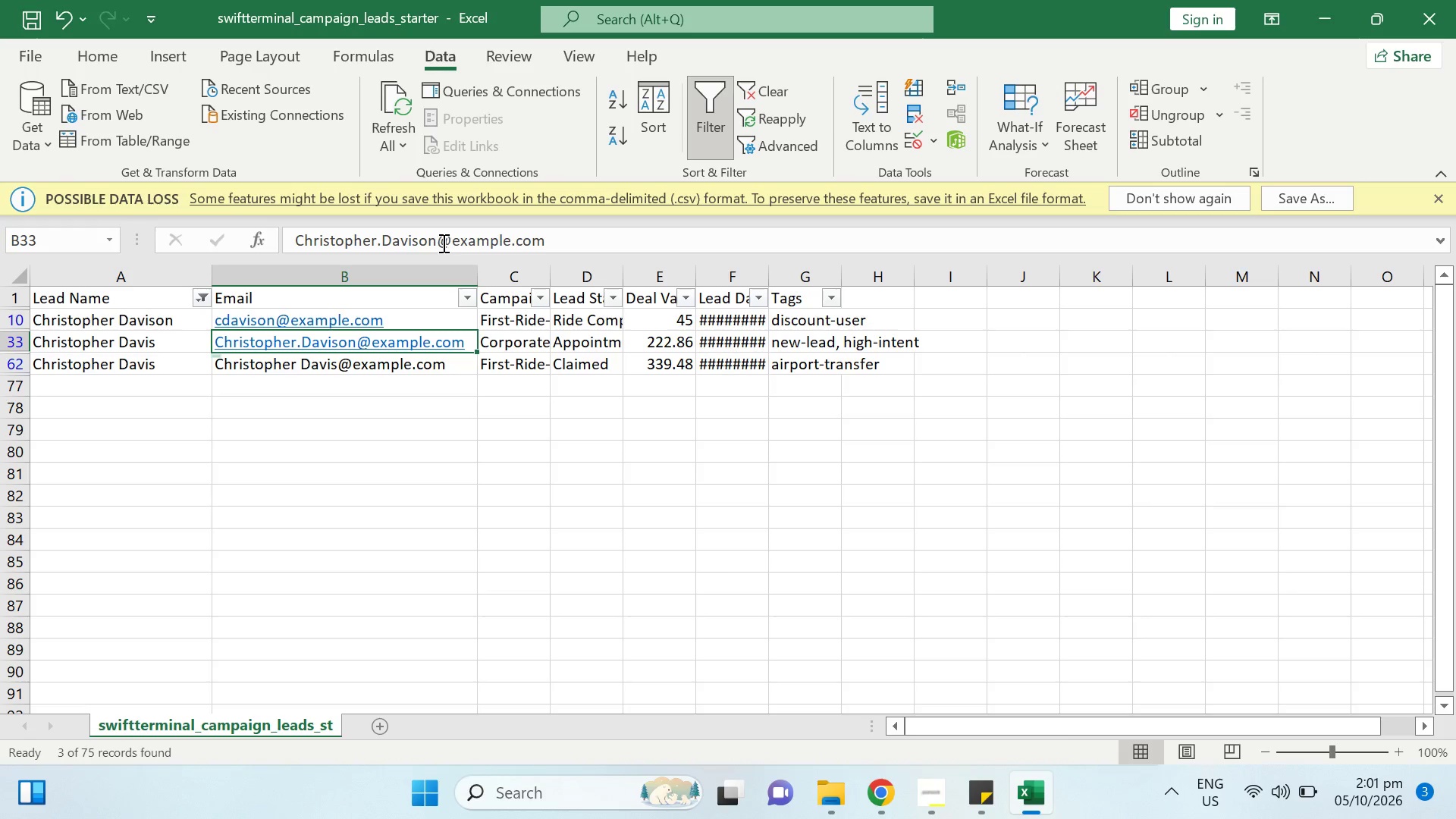 
left_click([439, 242])
 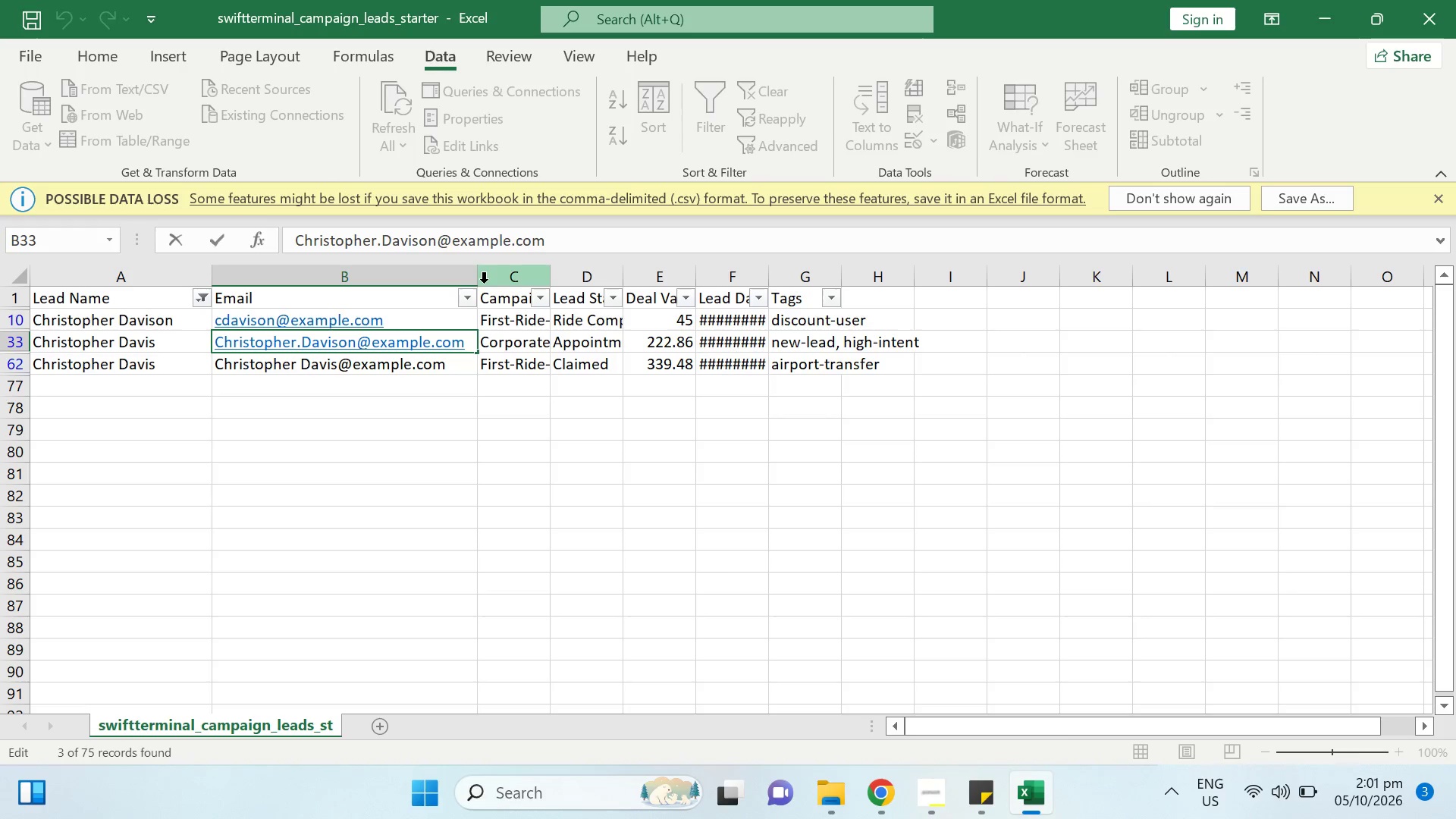 
key(Backspace)
 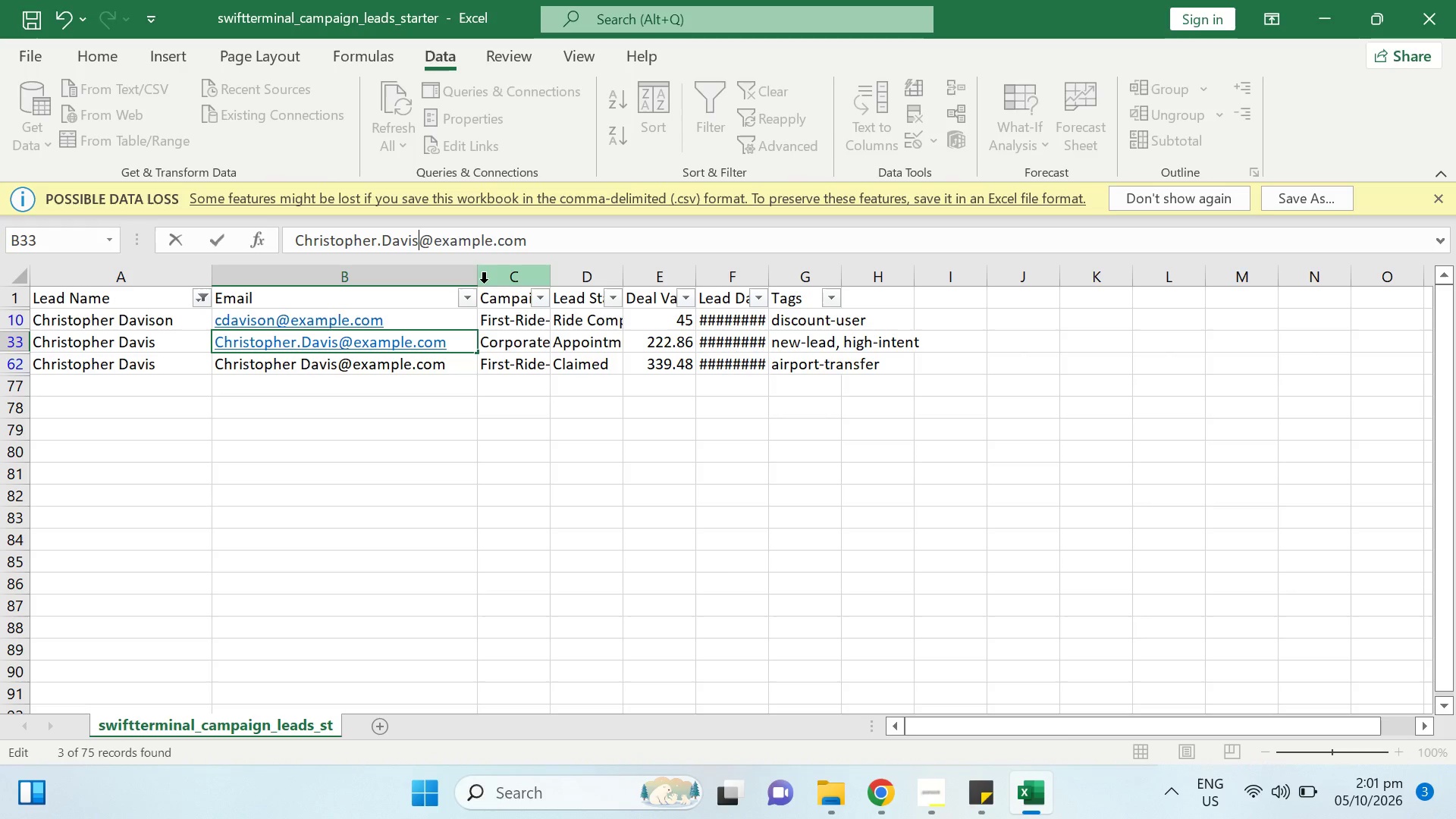 
key(Backspace)
 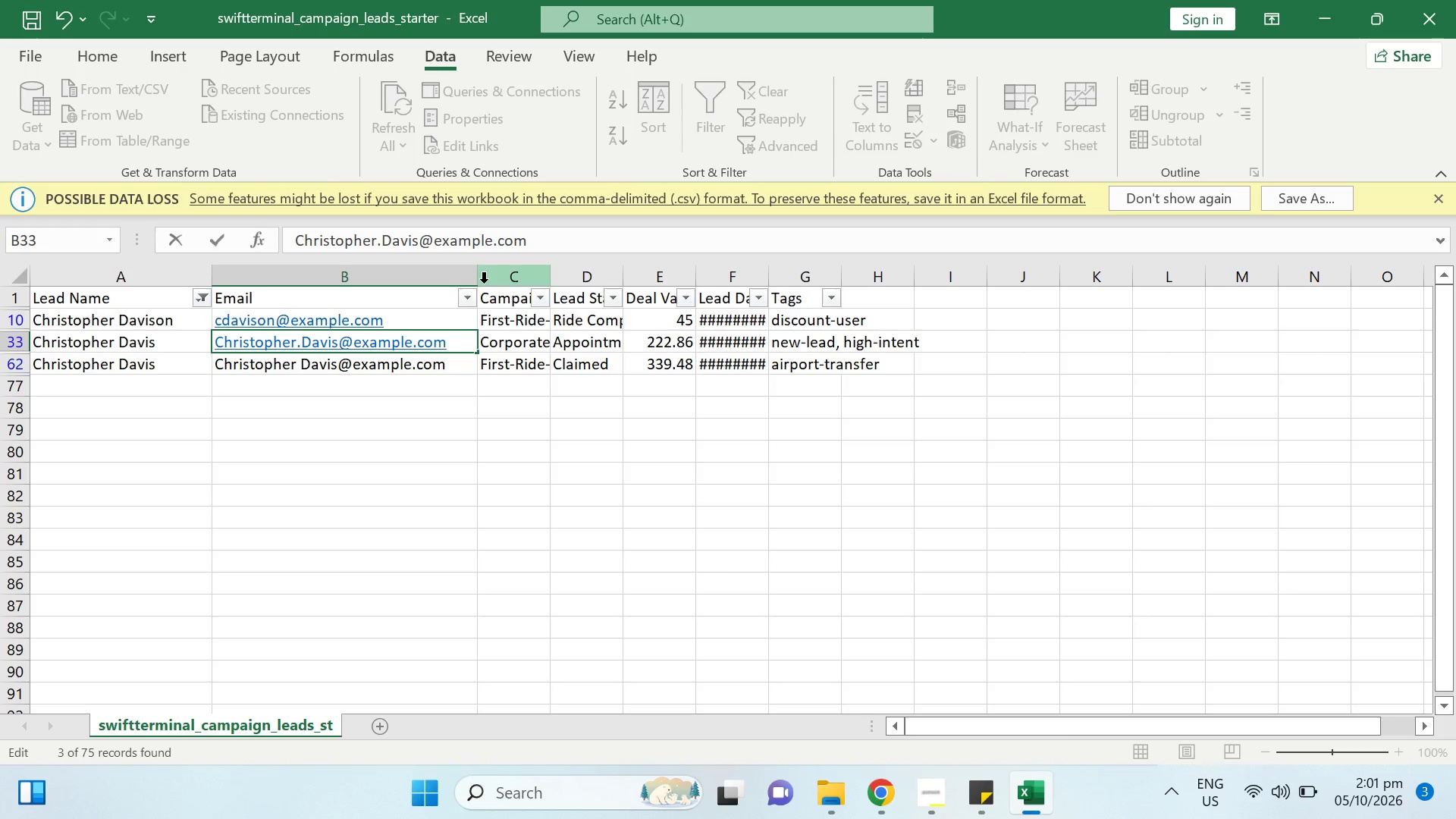 
key(Enter)
 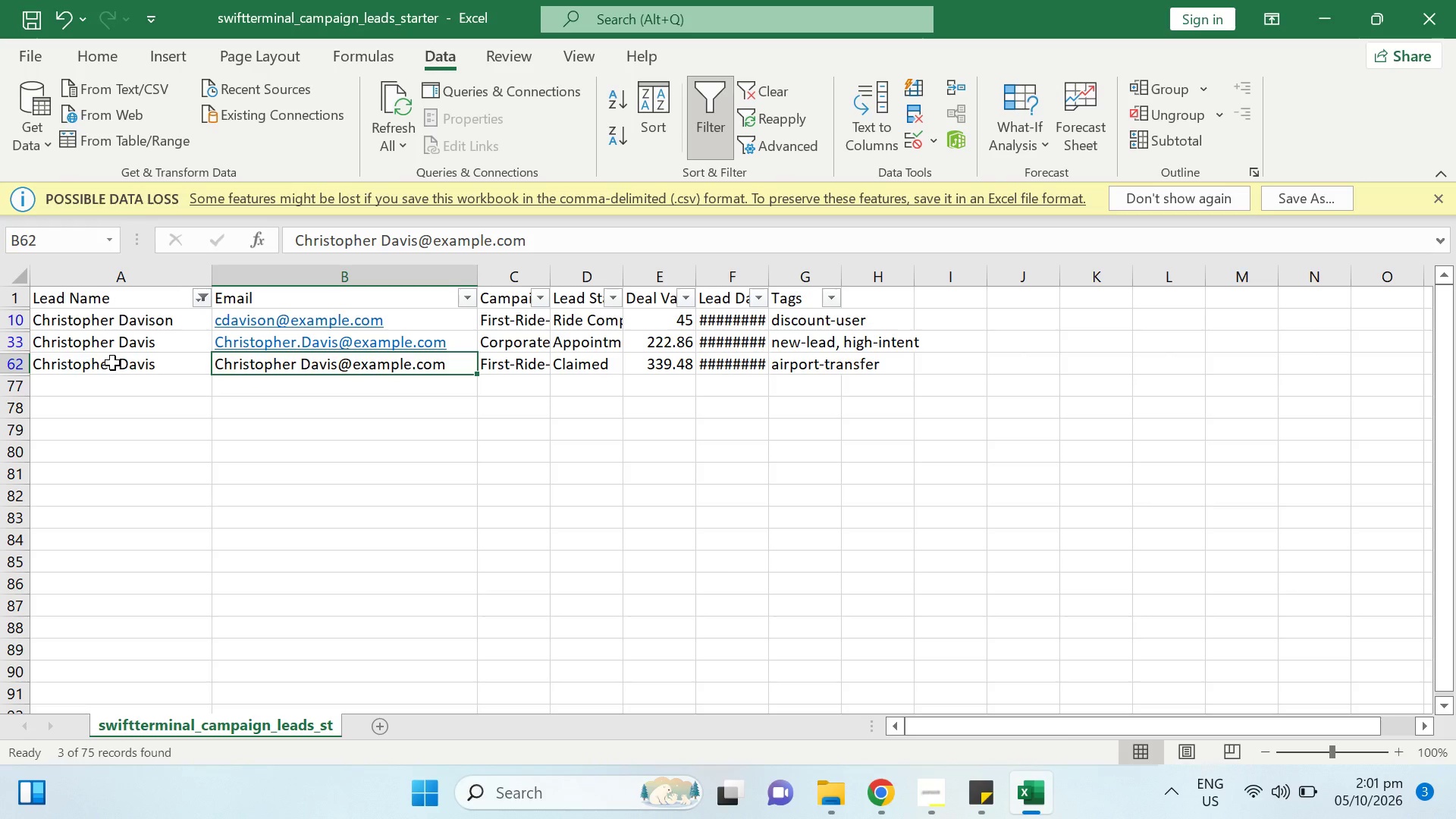 
left_click([103, 336])
 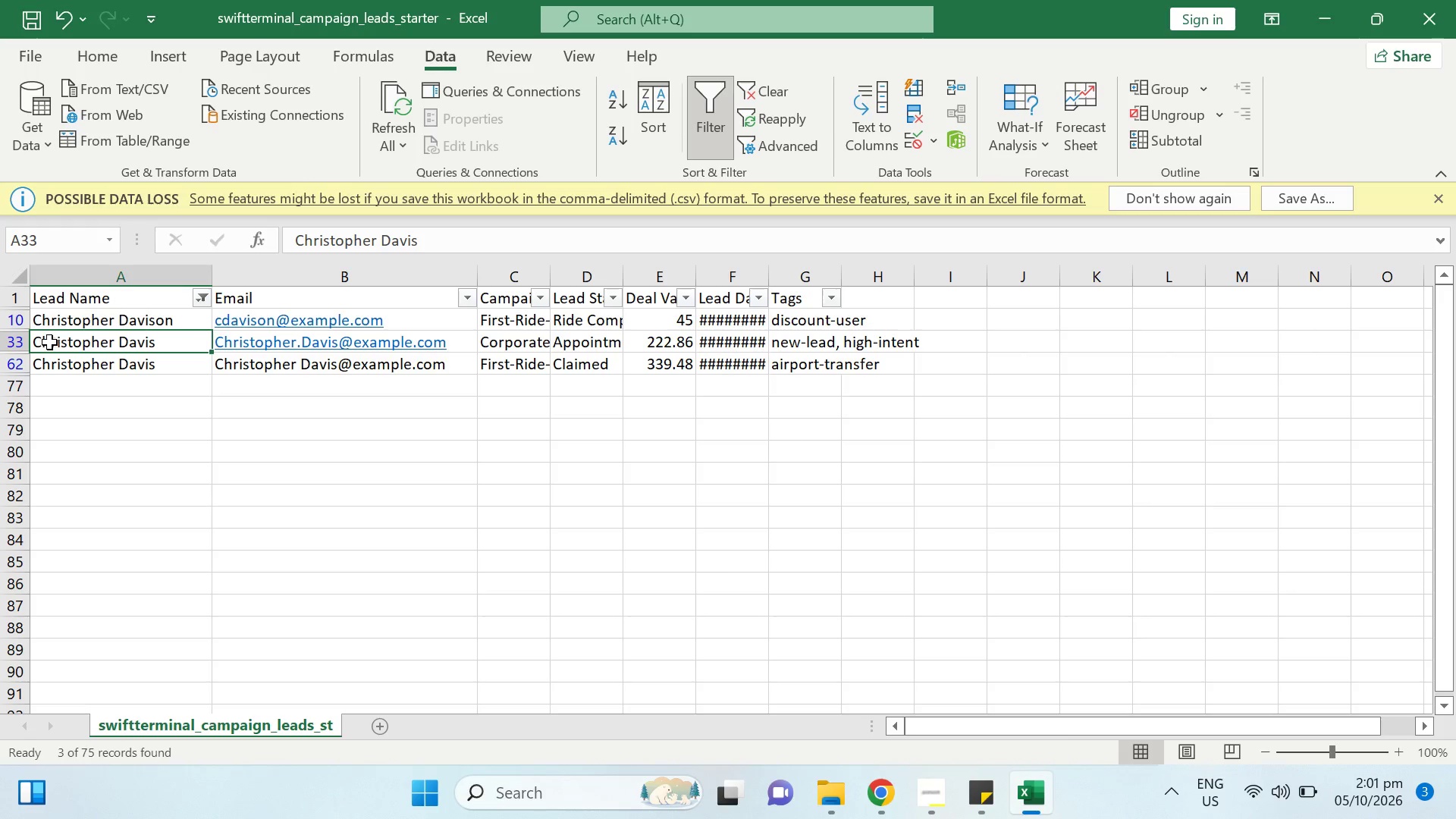 
double_click([49, 342])
 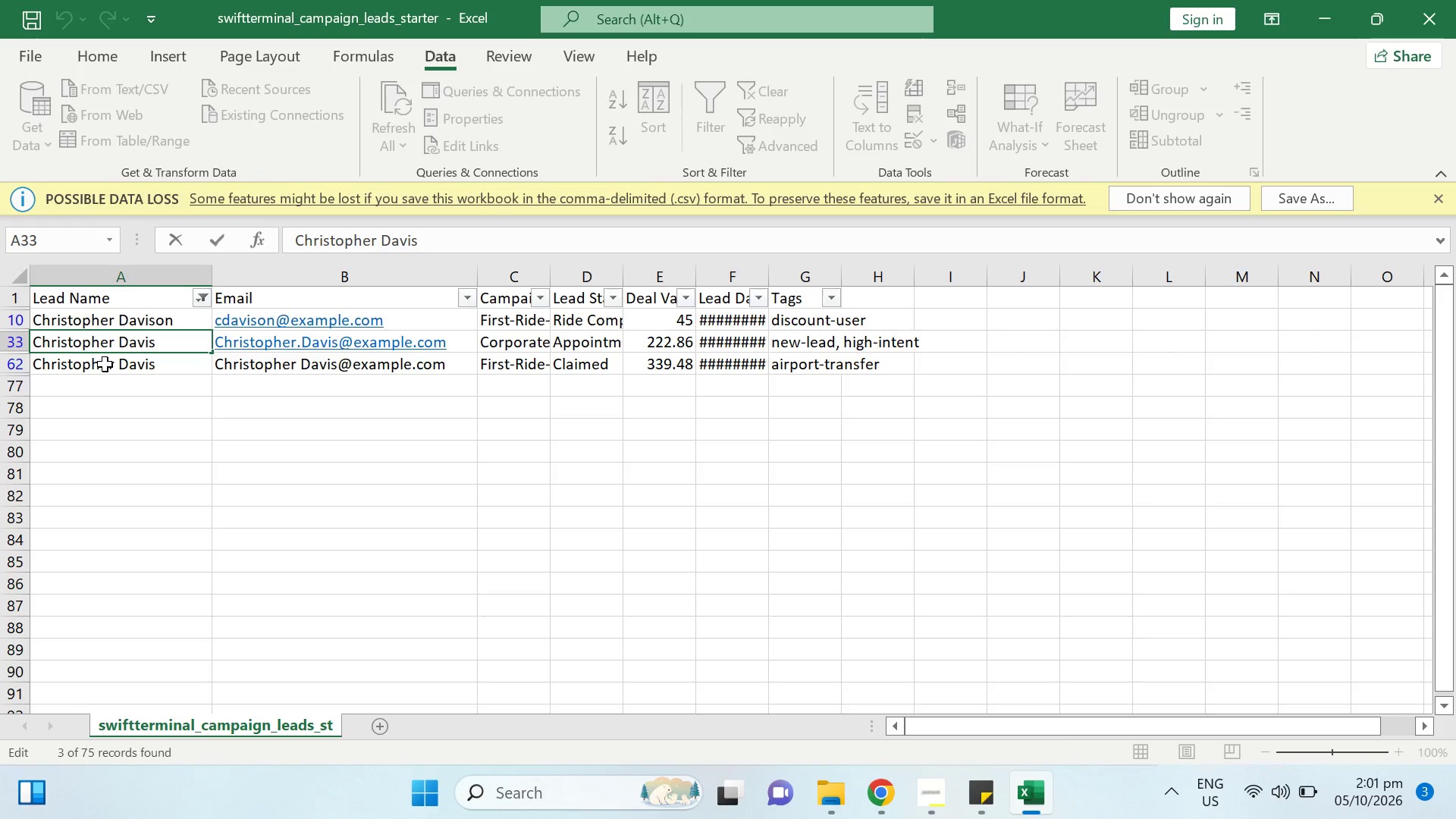 
key(Backspace)
 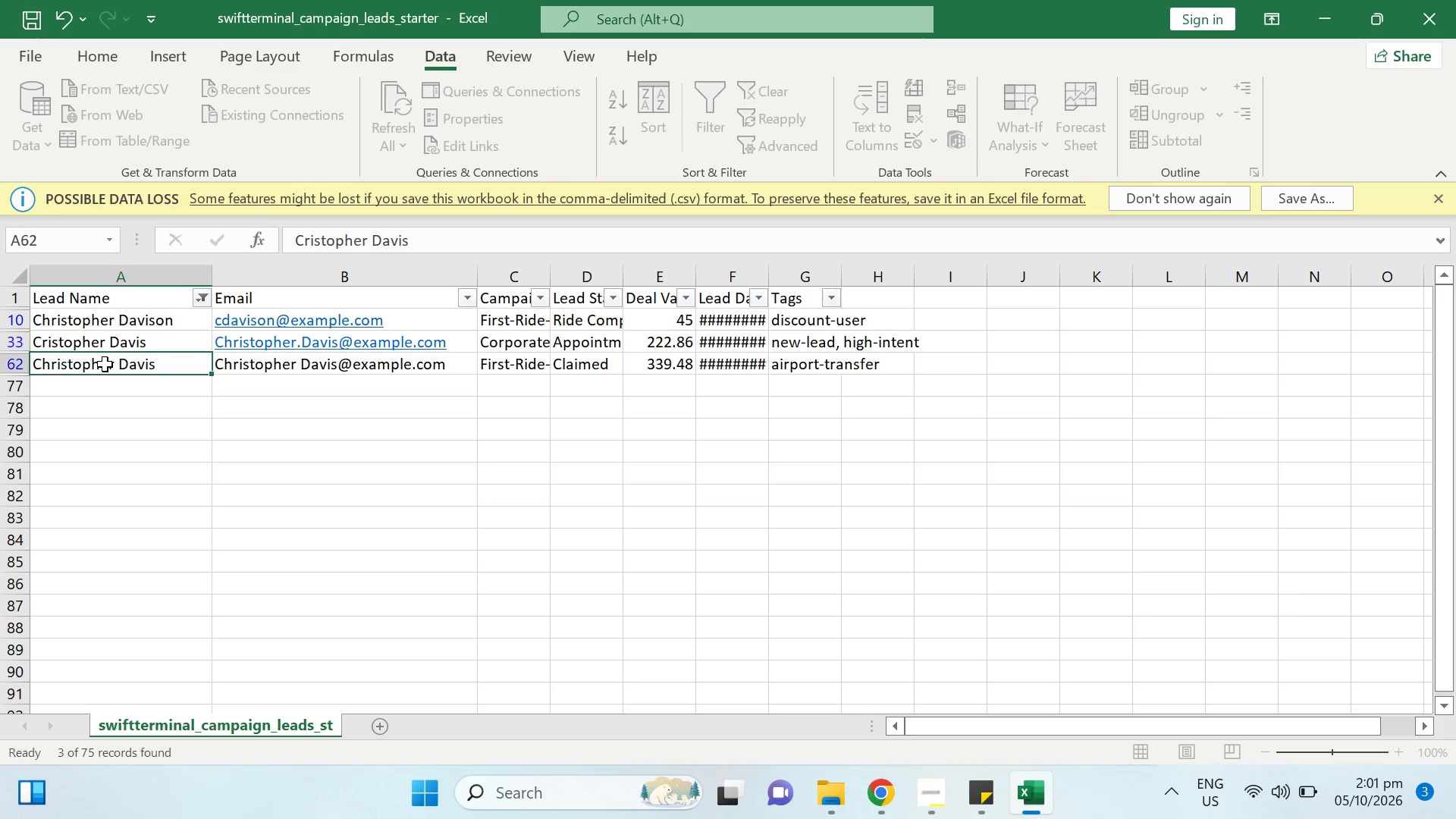 
key(Enter)
 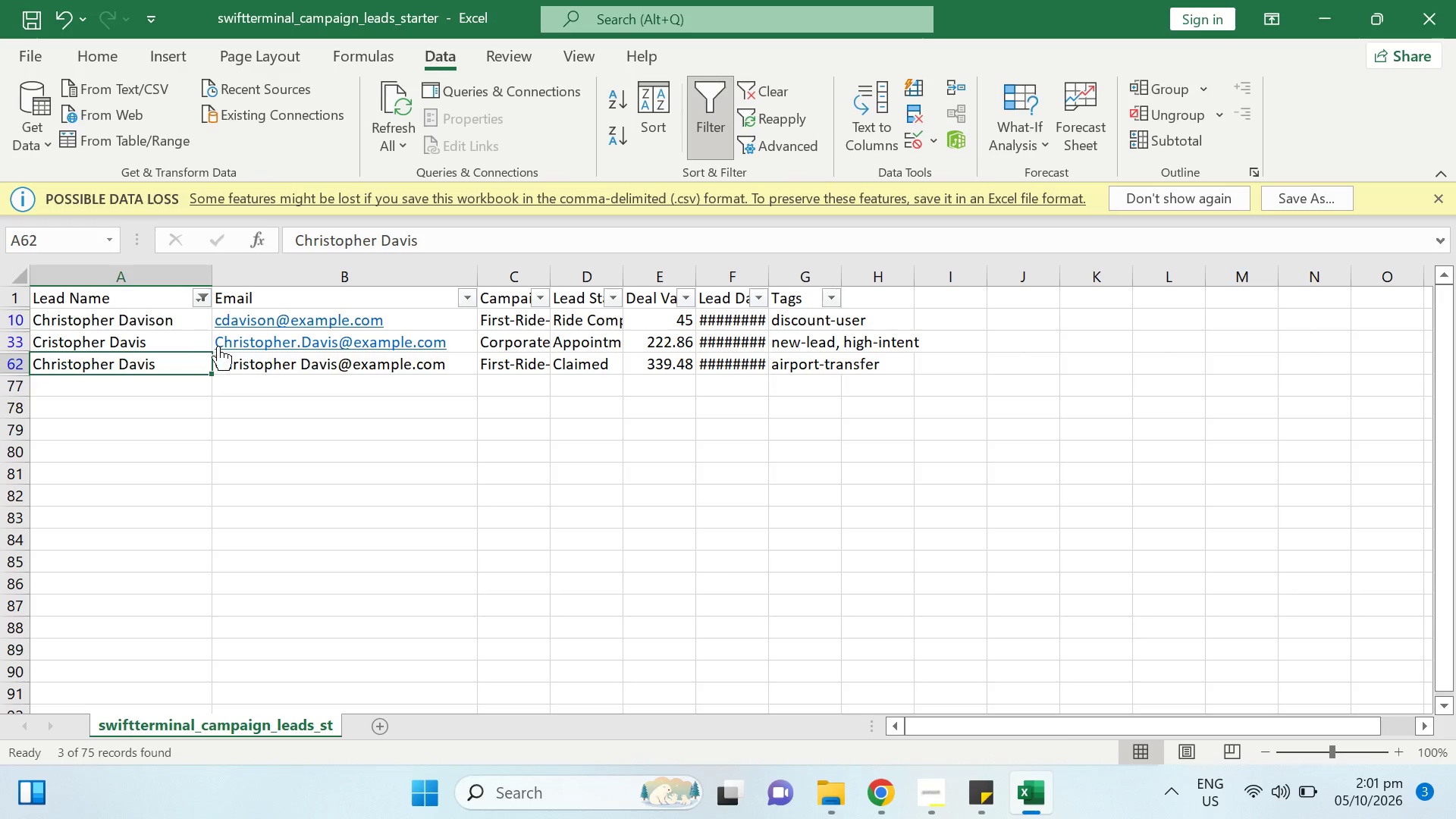 
right_click([230, 338])
 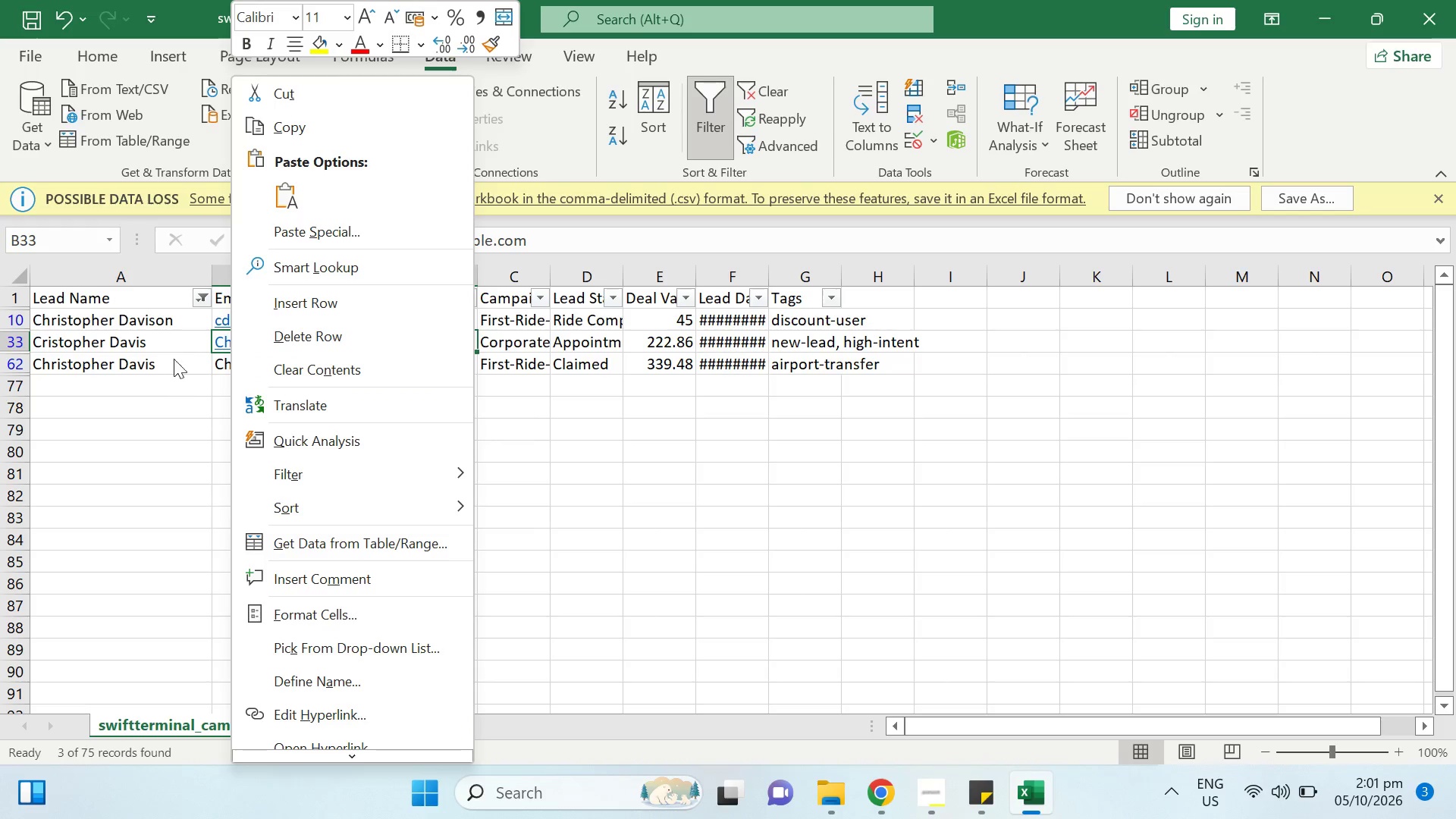 
left_click([130, 340])
 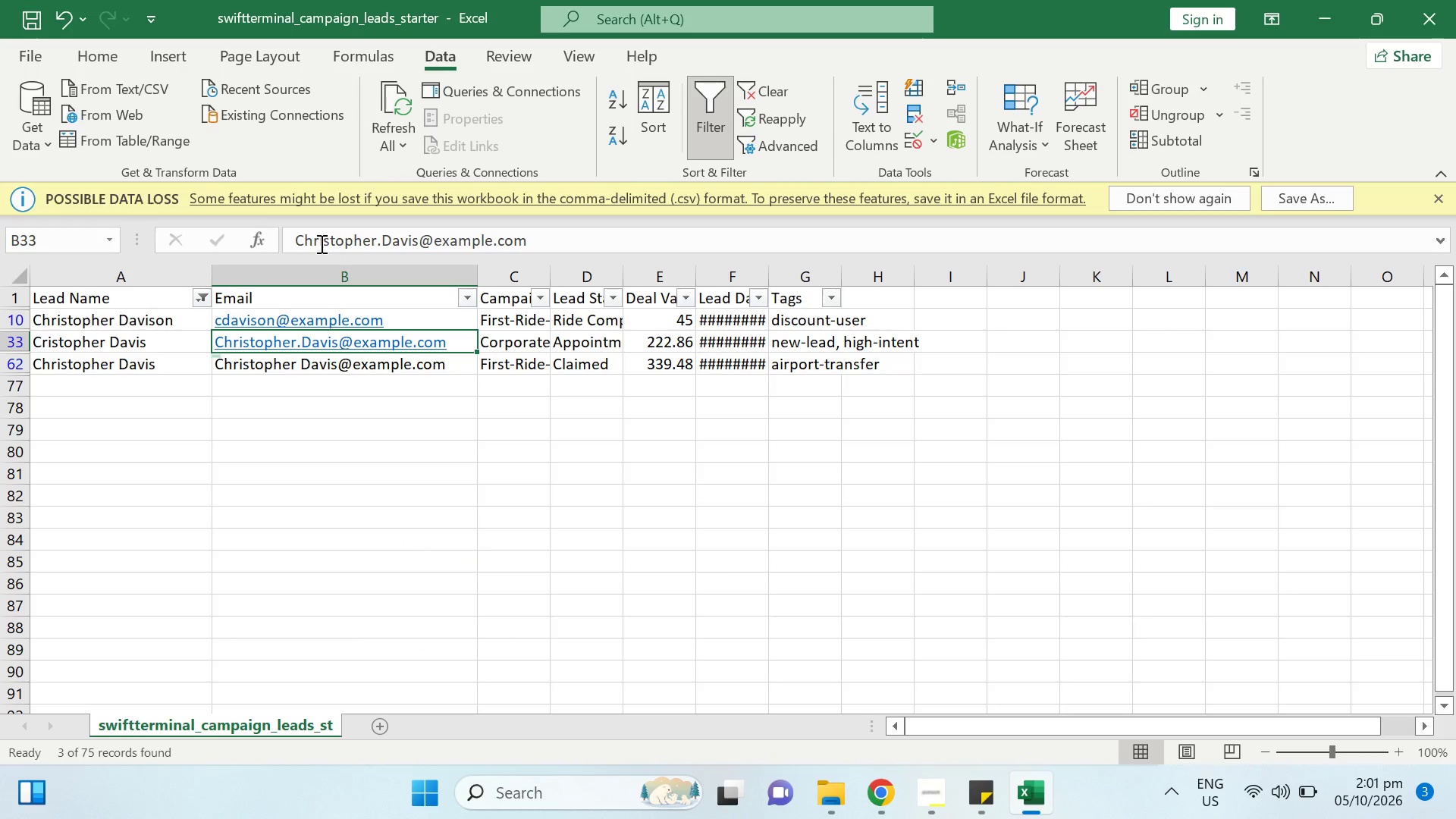 
left_click([315, 240])
 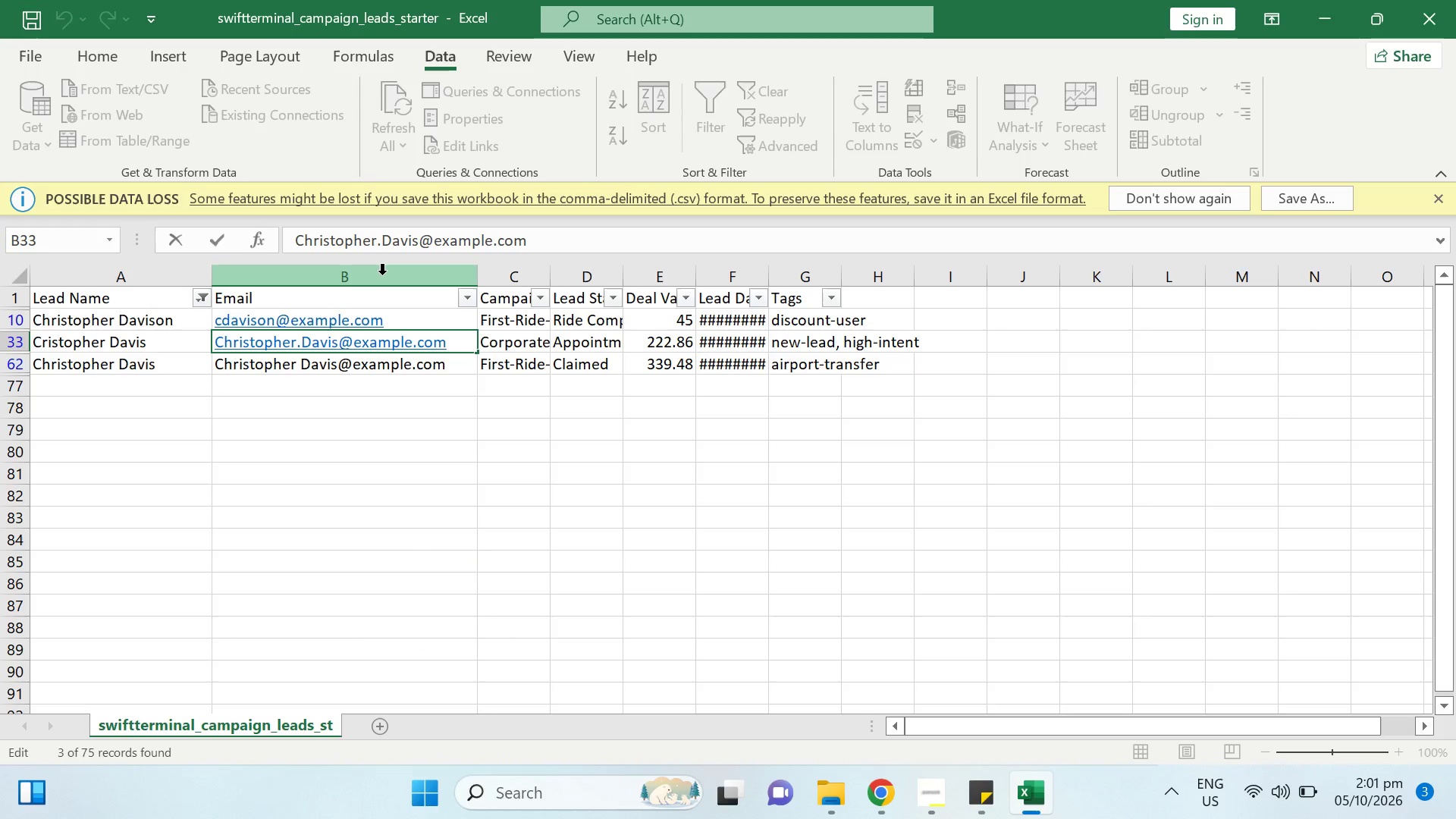 
key(Backspace)
 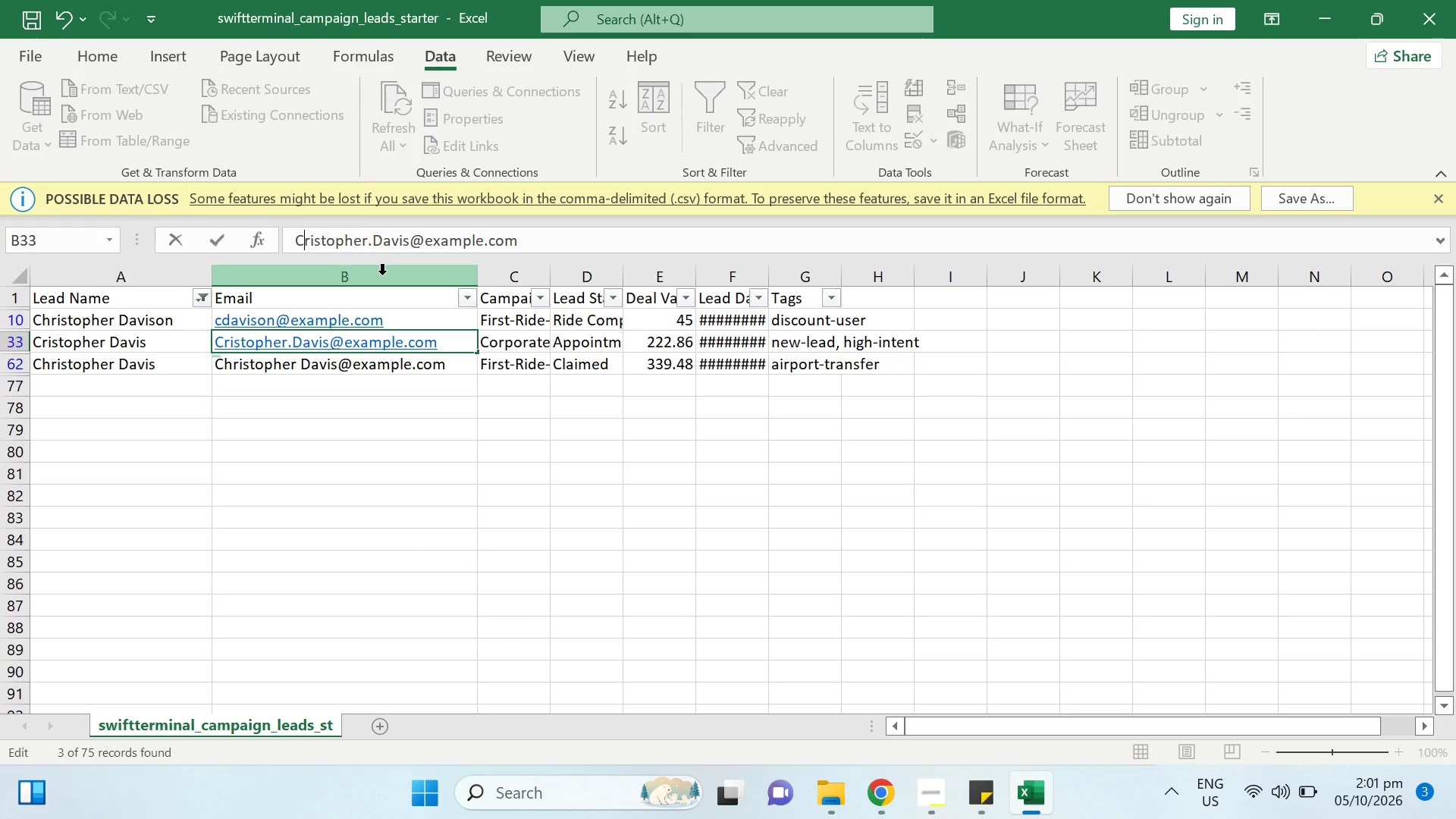 
key(Enter)
 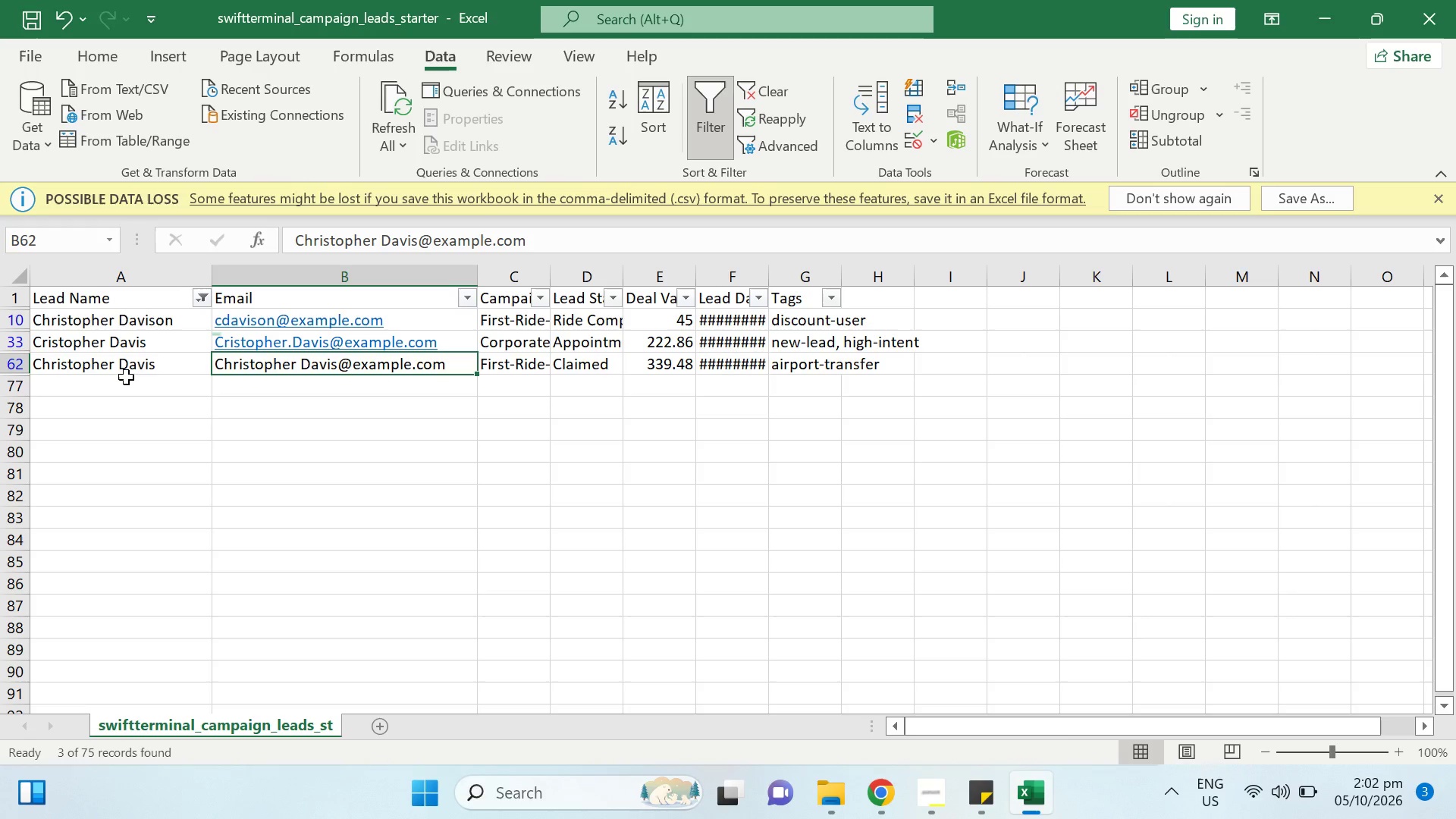 
left_click([118, 364])
 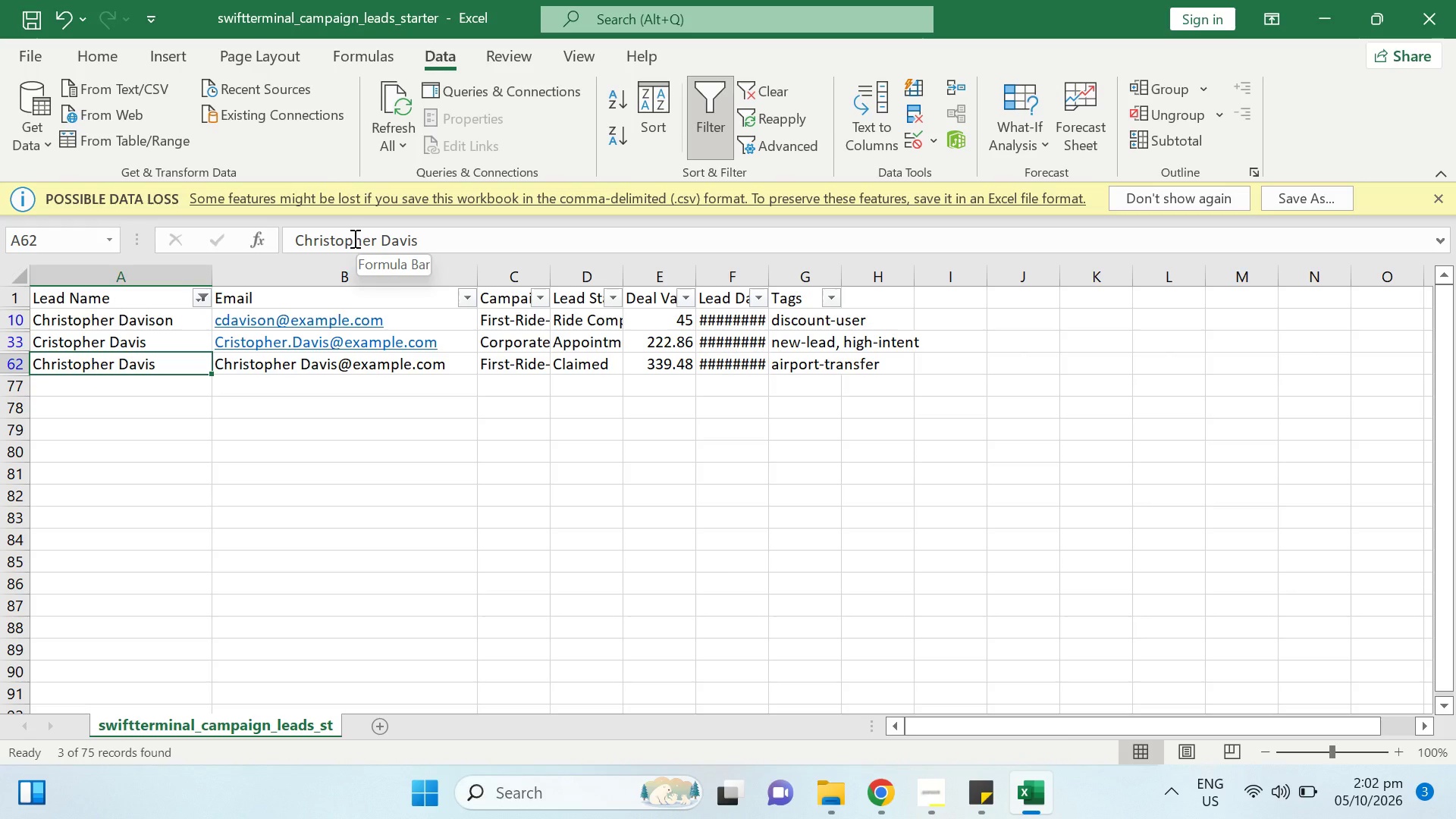 
left_click([359, 240])
 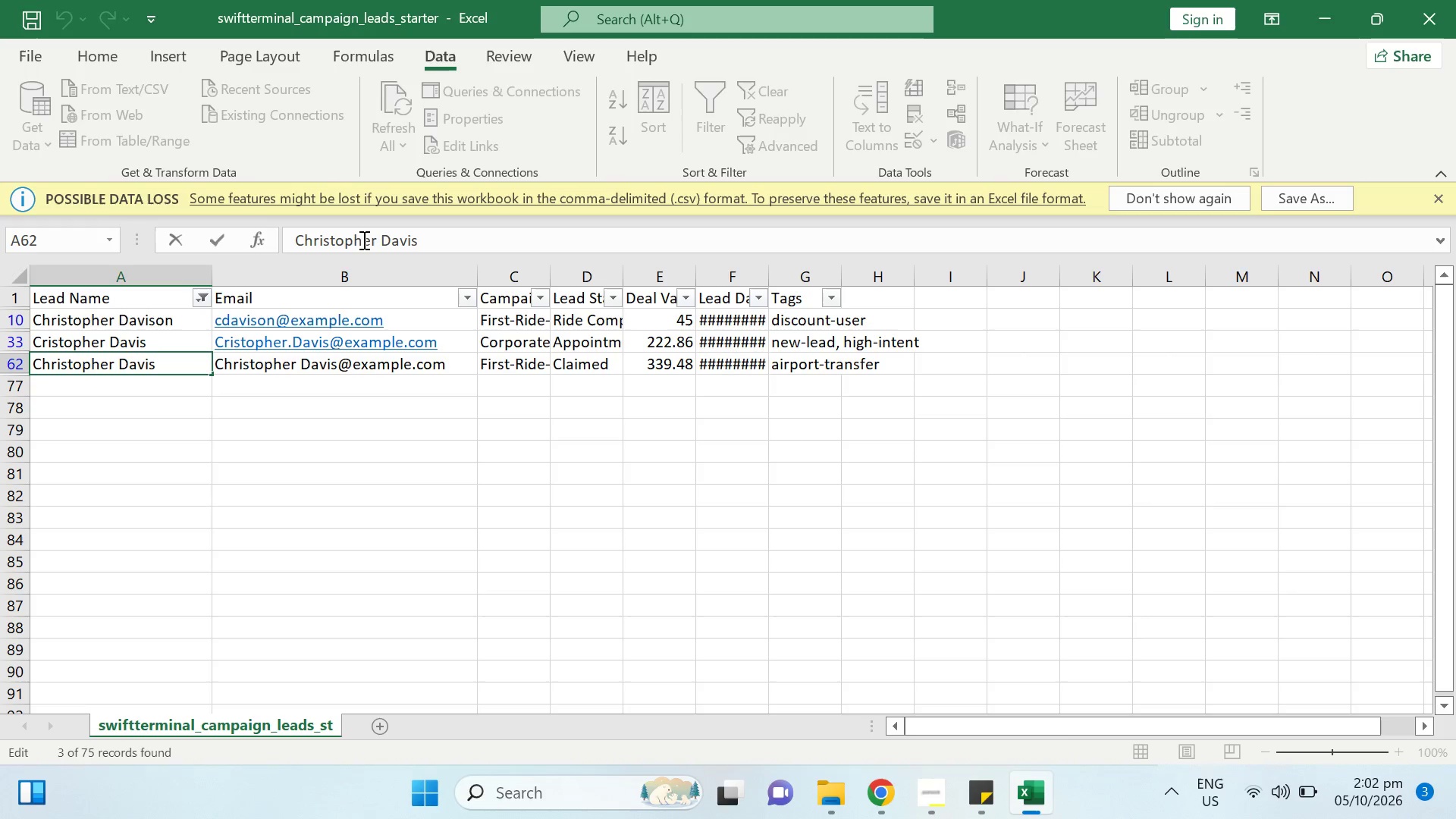 
key(Backspace)
 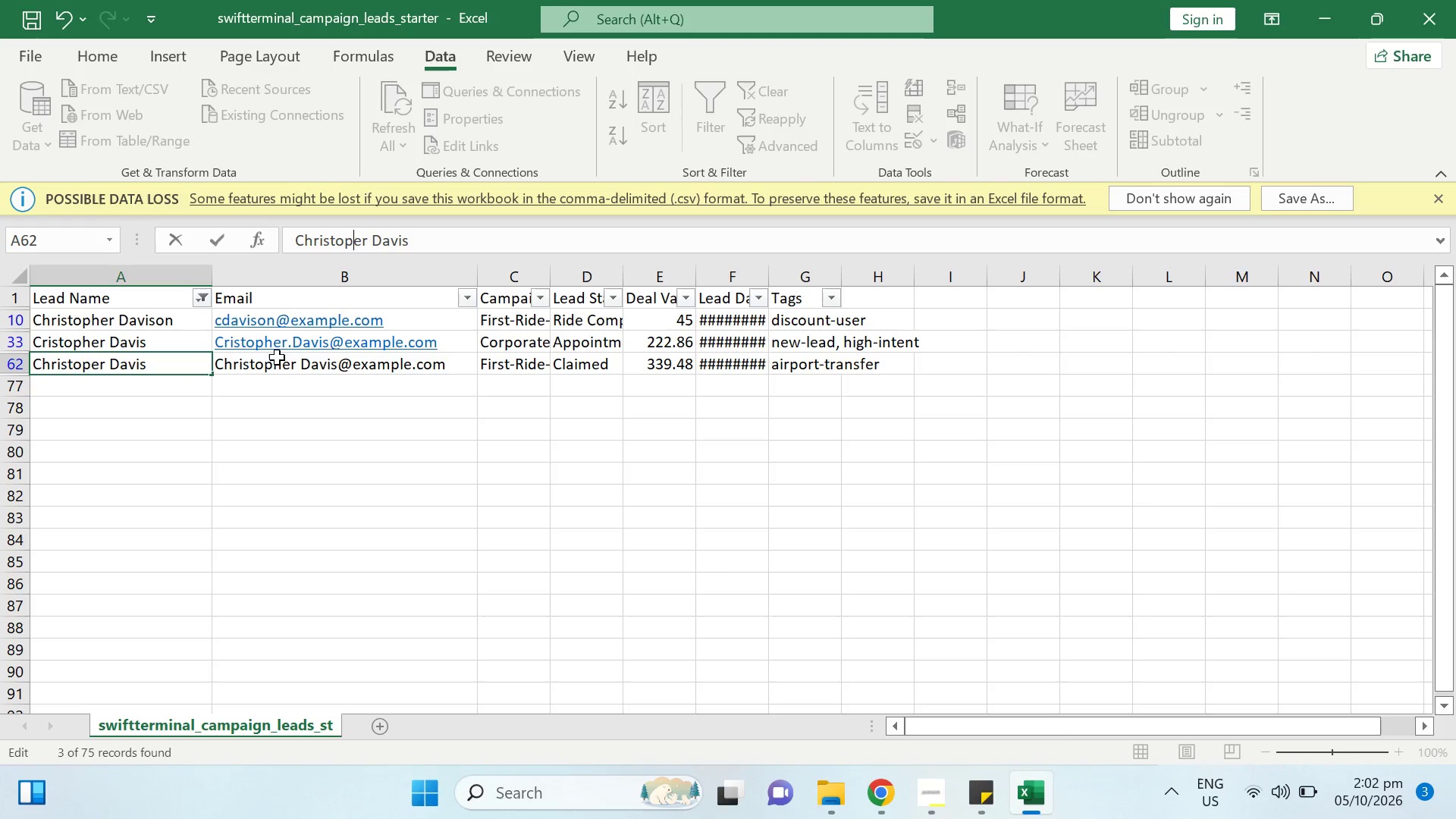 
left_click([274, 371])
 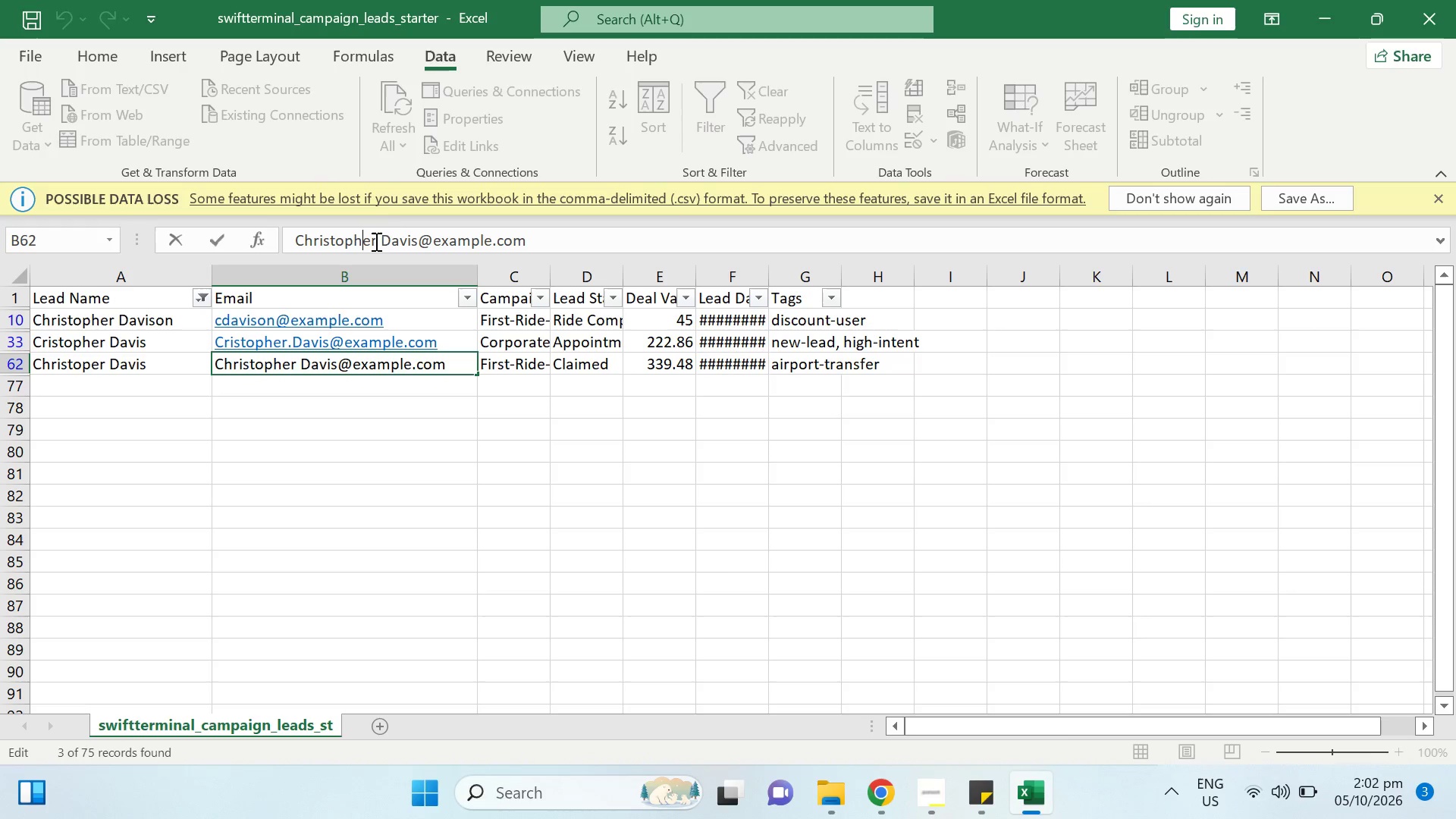 
key(Backspace)
 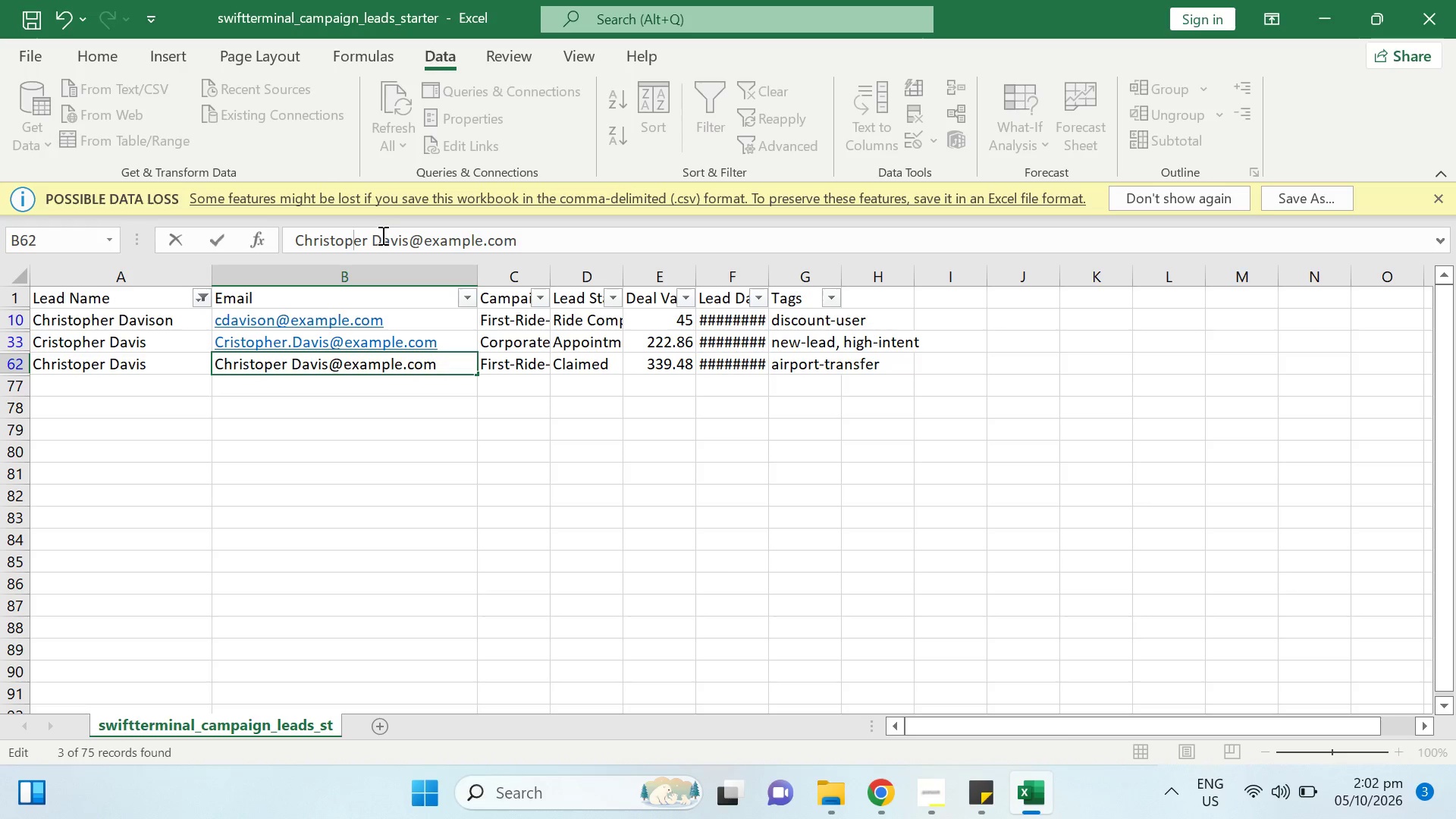 
left_click([378, 234])
 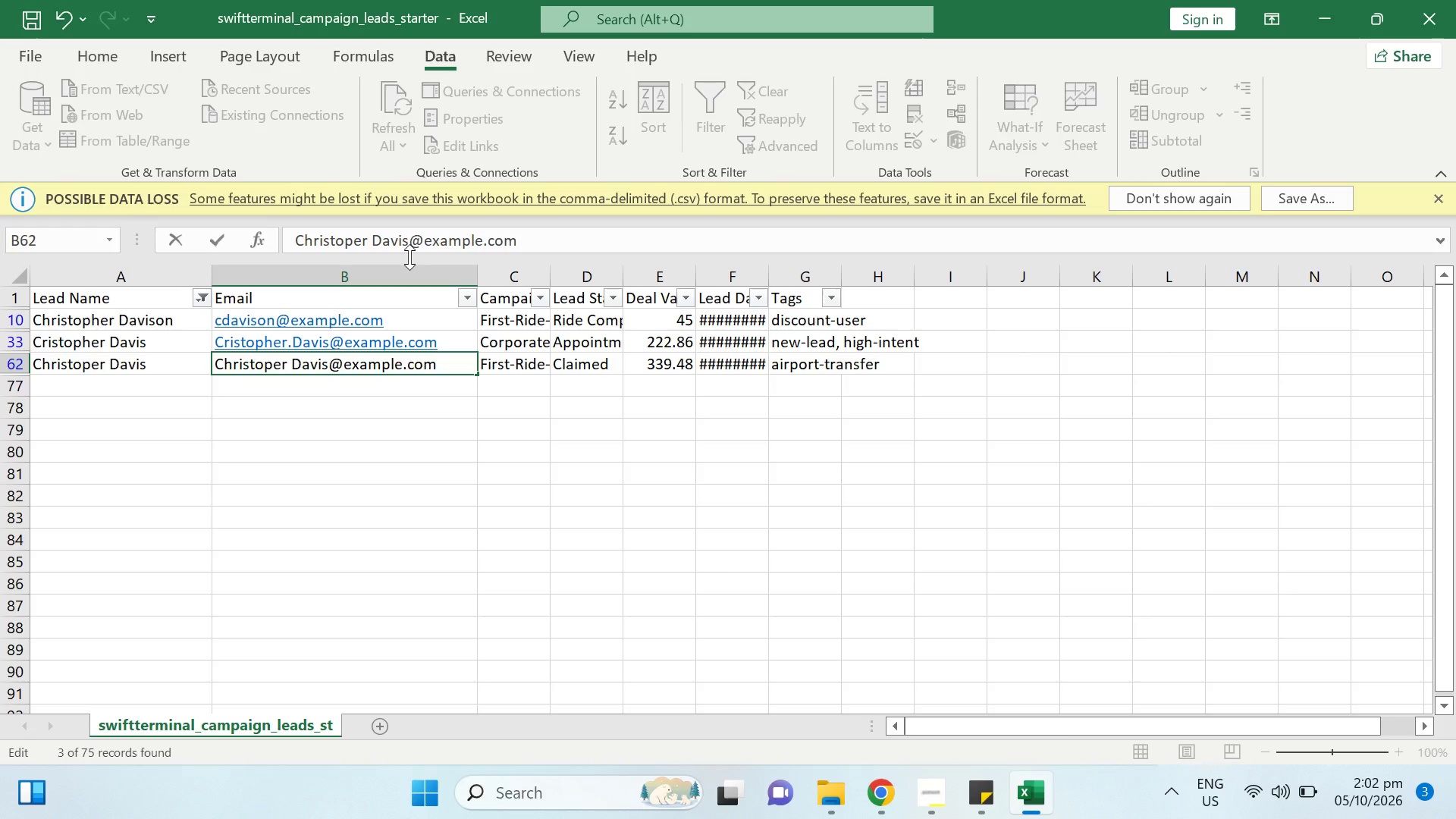 
key(ArrowLeft)
 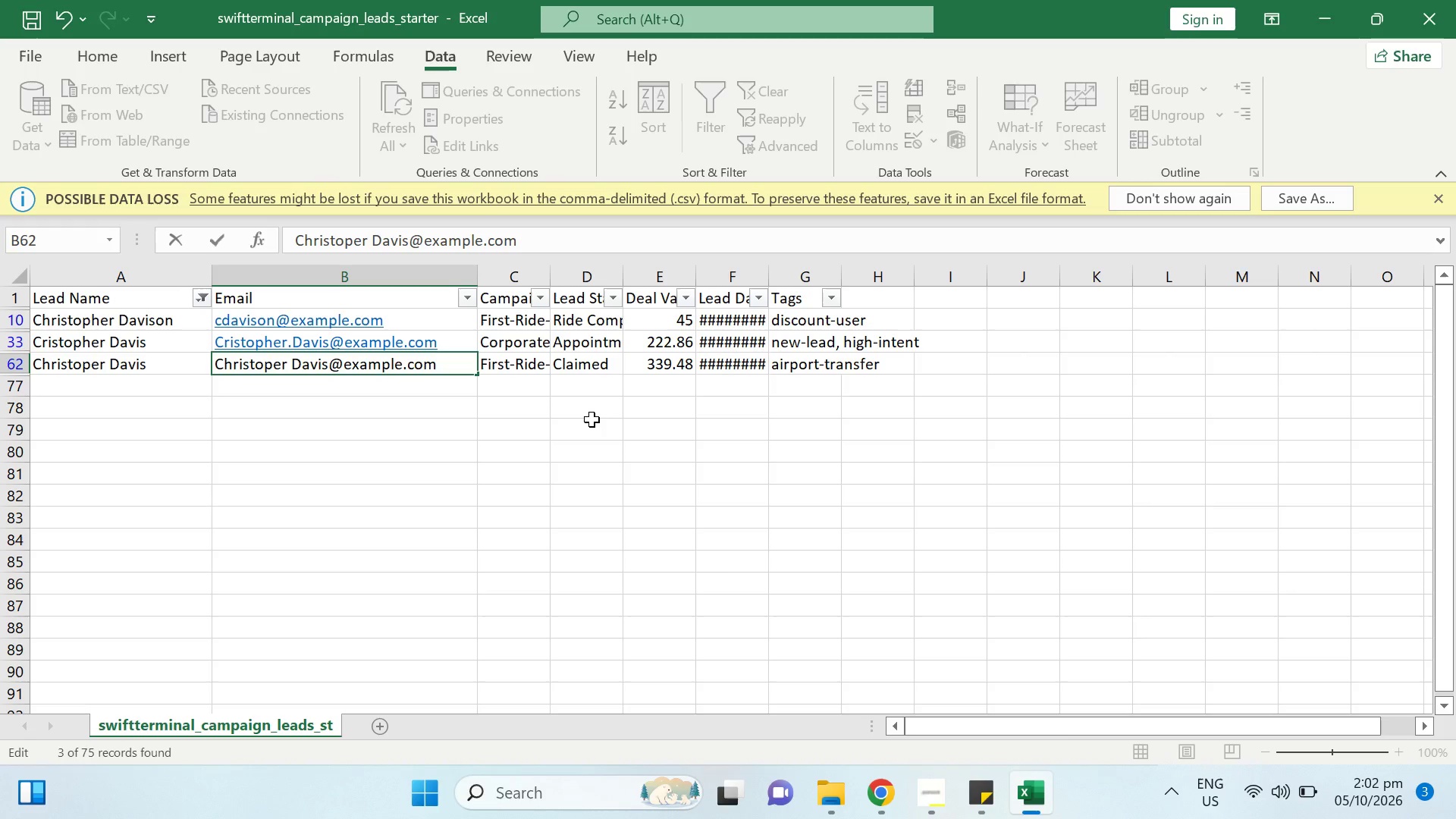 
wait(11.03)
 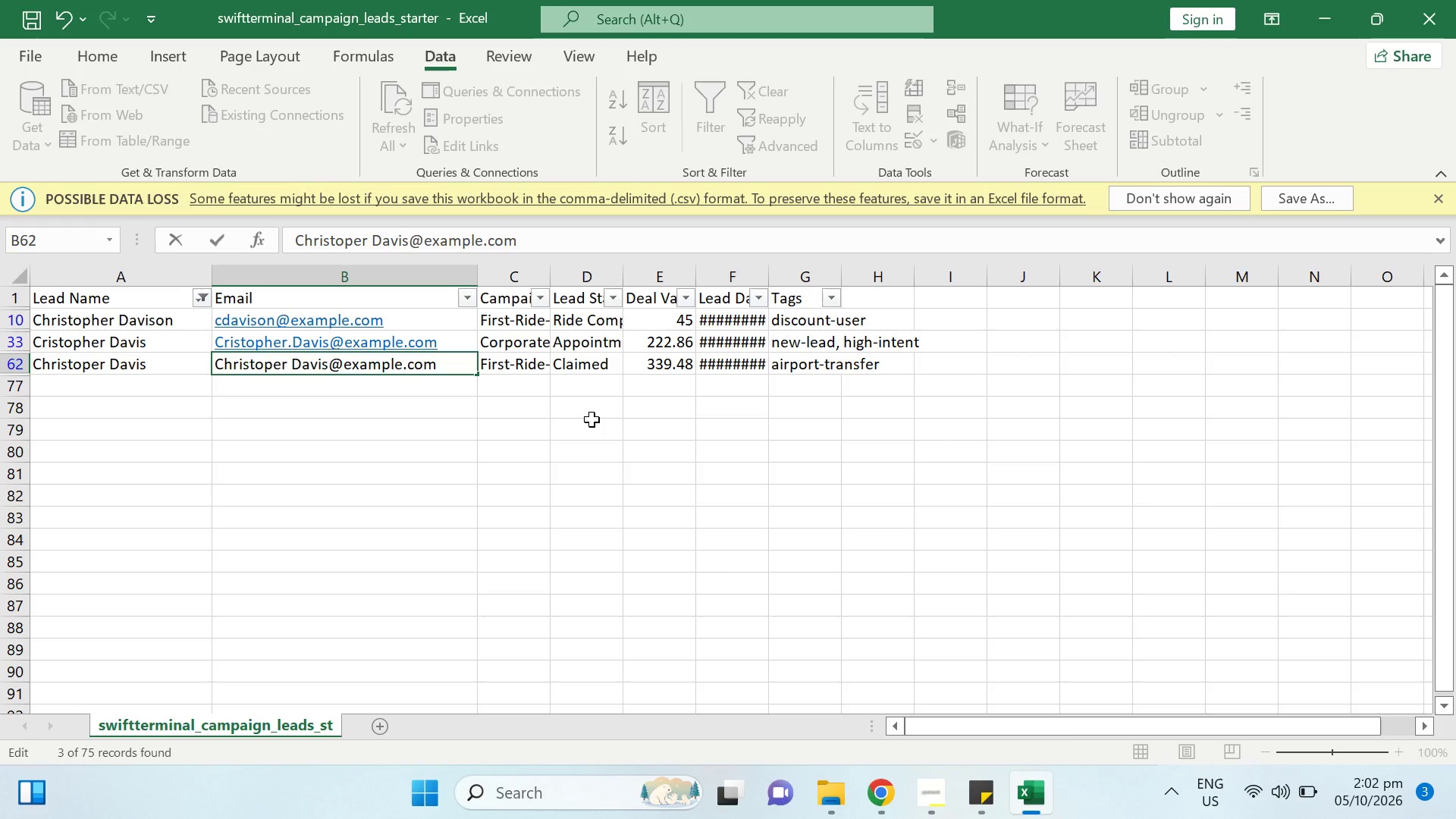 
left_click([293, 366])
 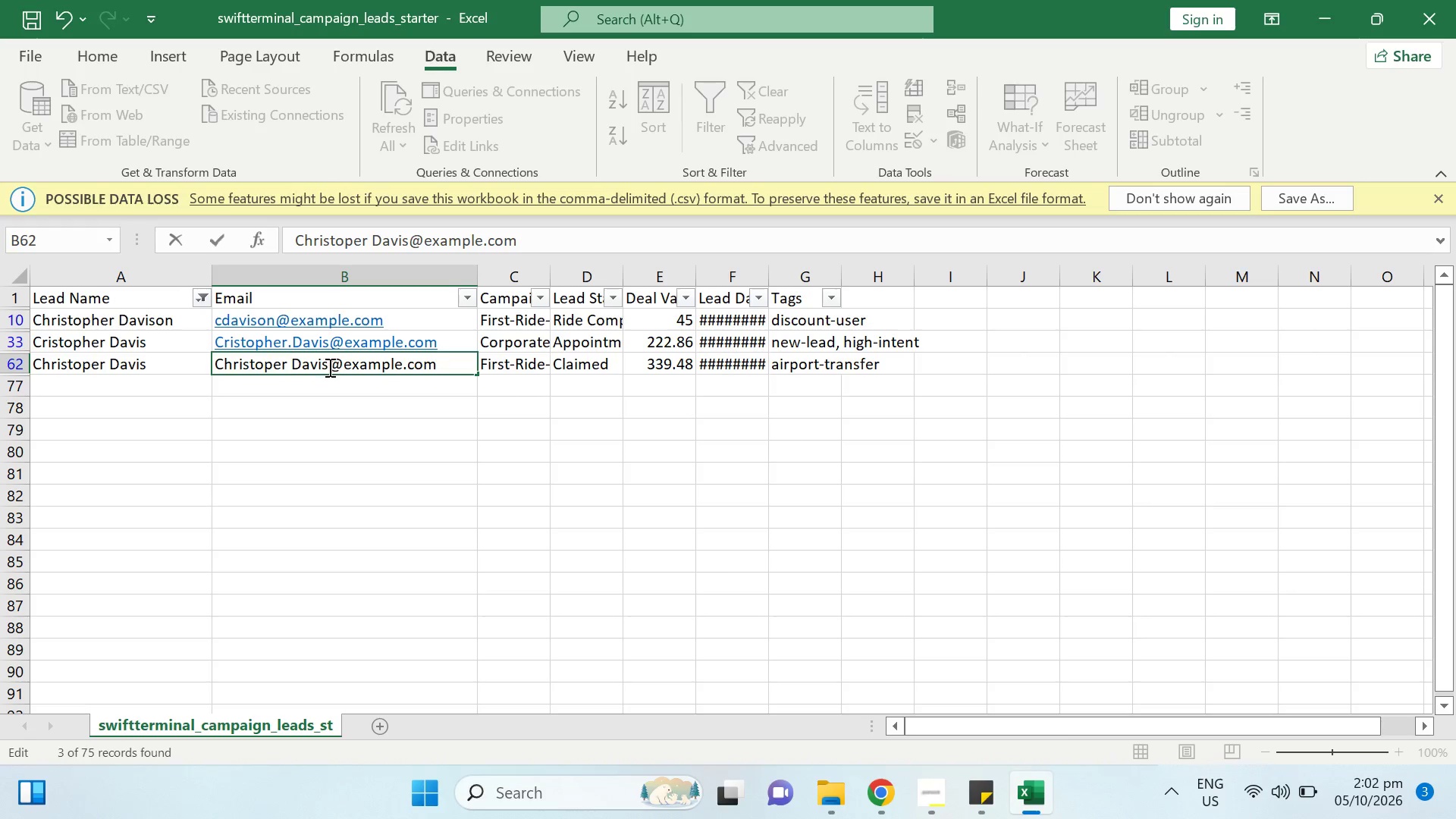 
wait(5.02)
 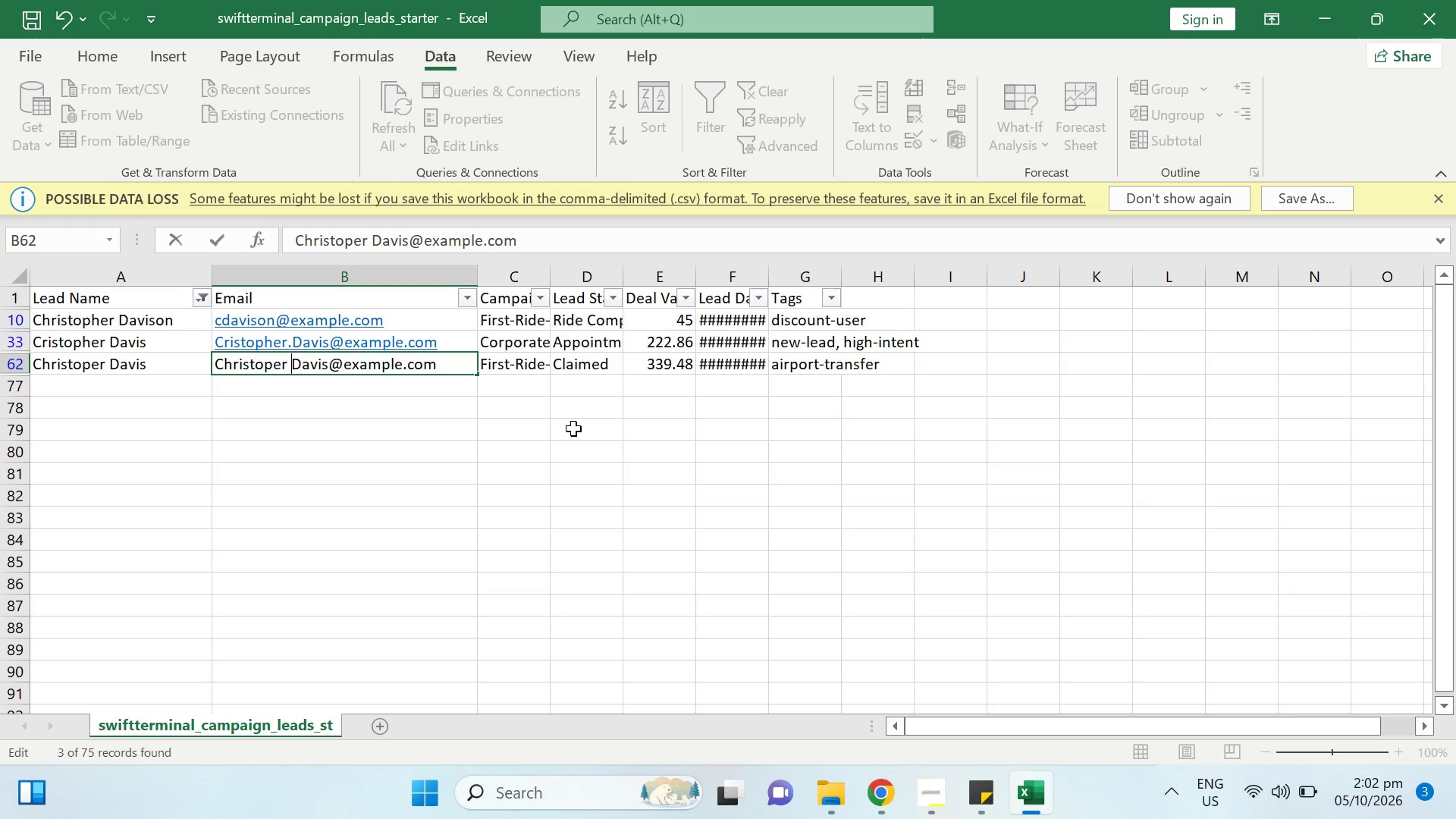 
double_click([156, 362])
 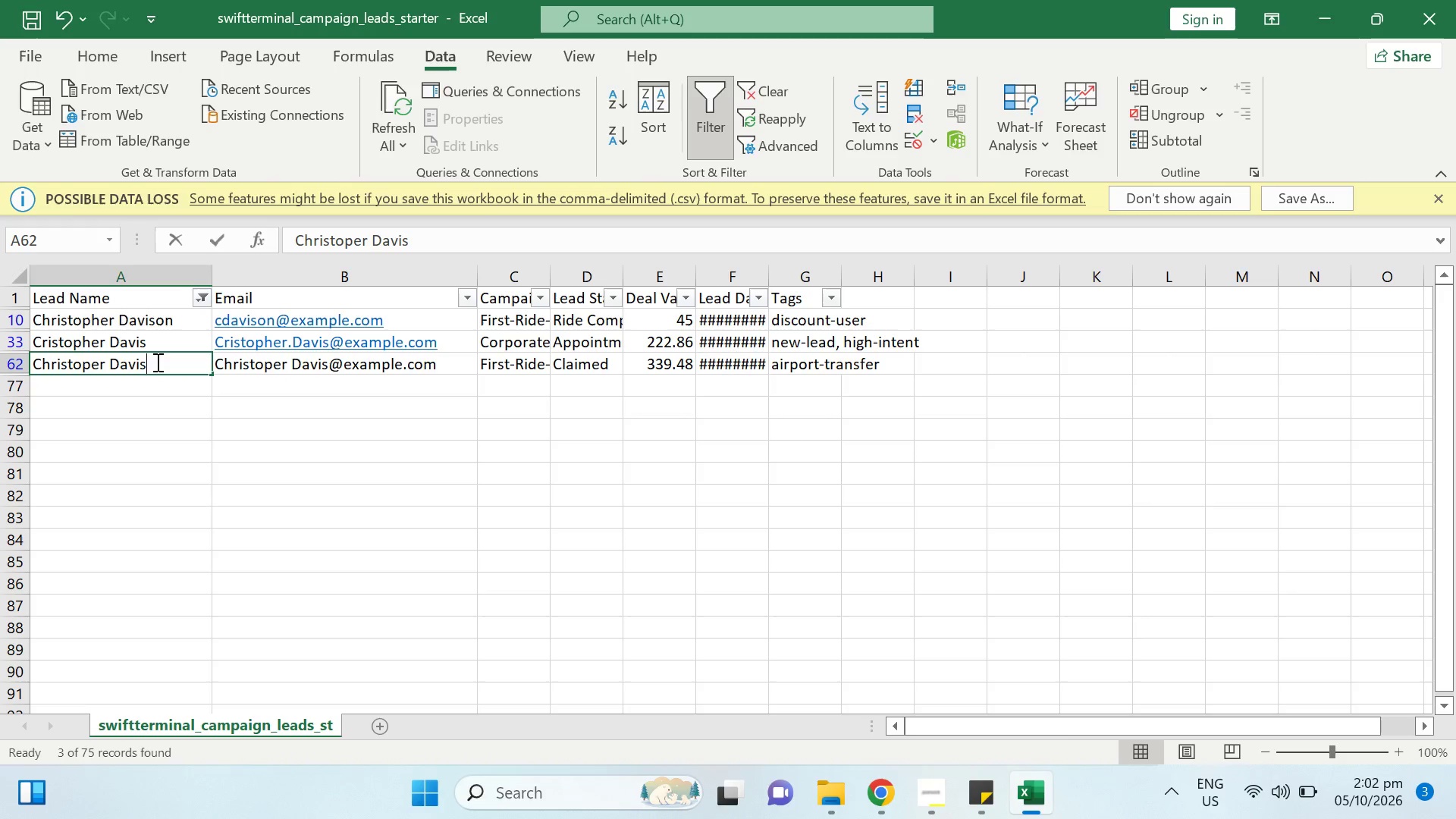 
triple_click([156, 362])
 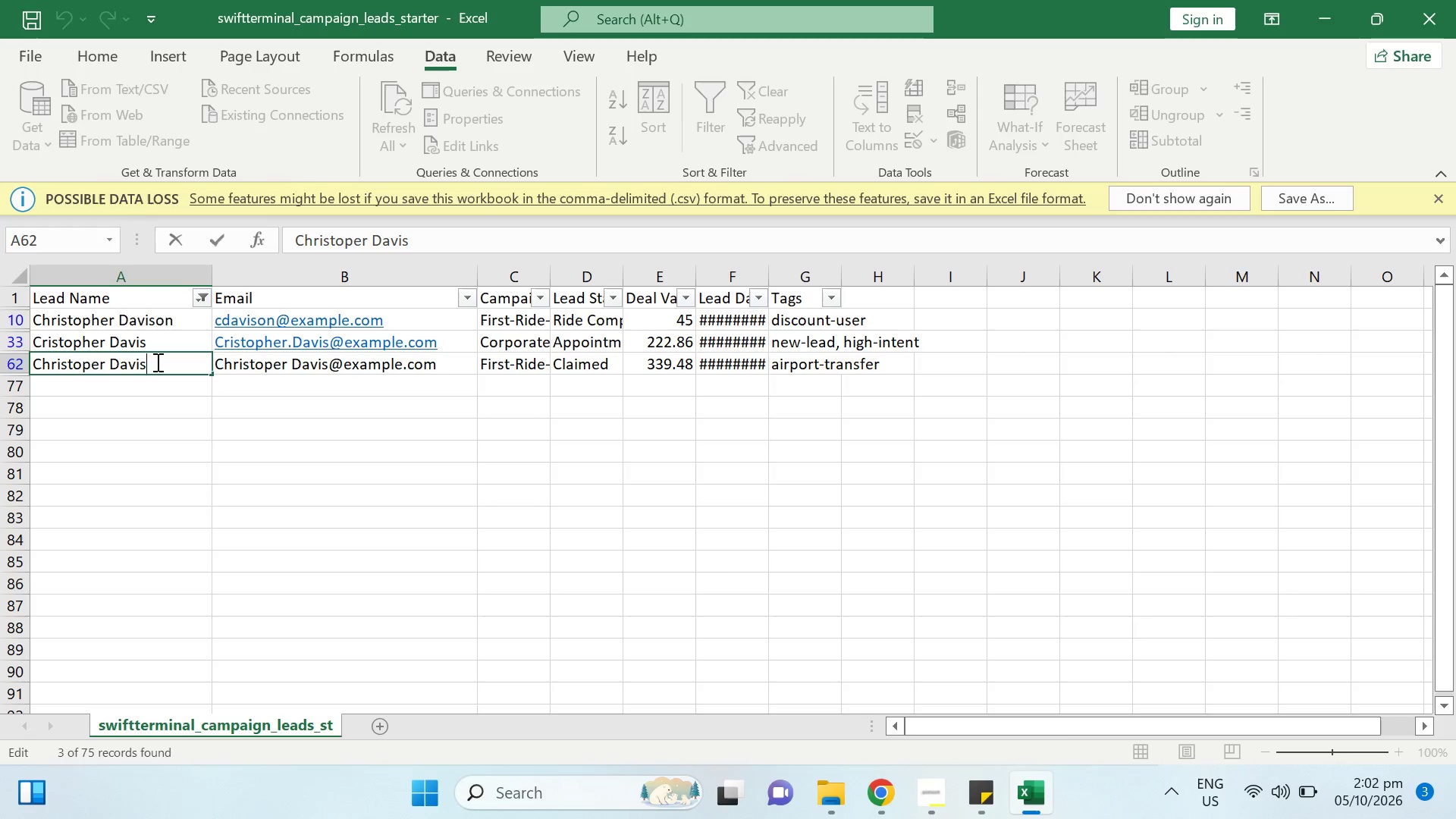 
wait(7.12)
 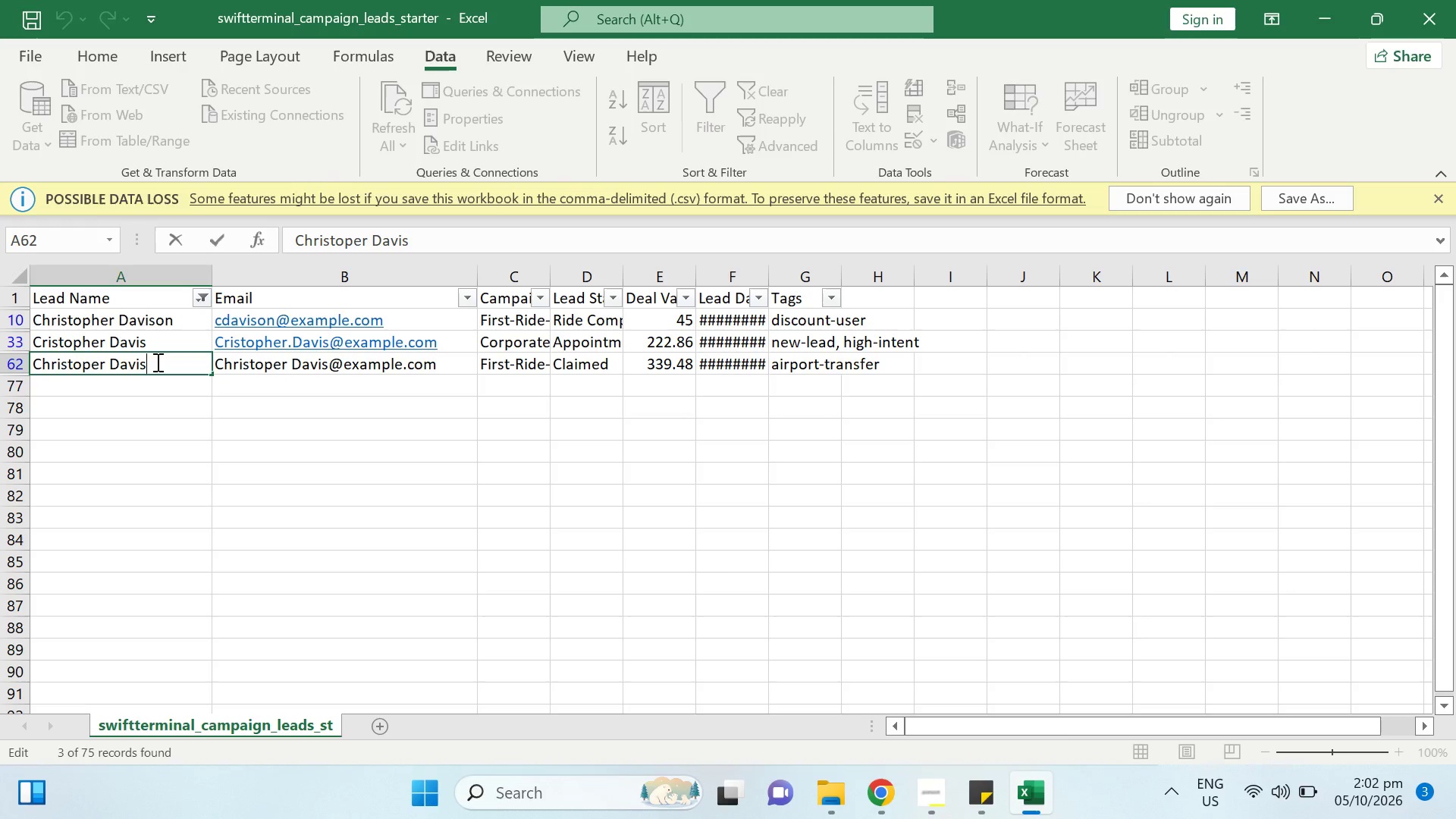 
key(Backspace)
 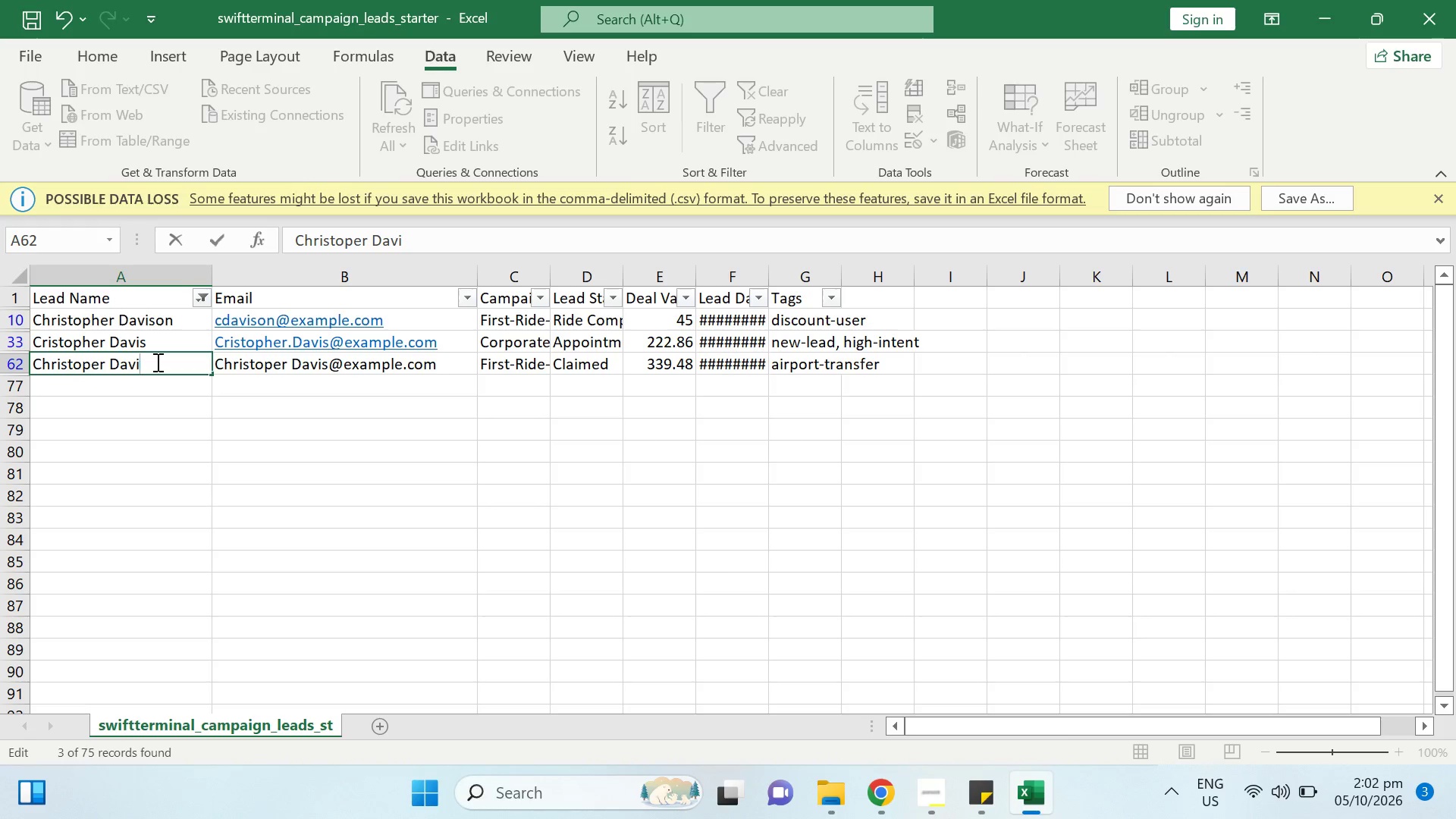 
key(D)
 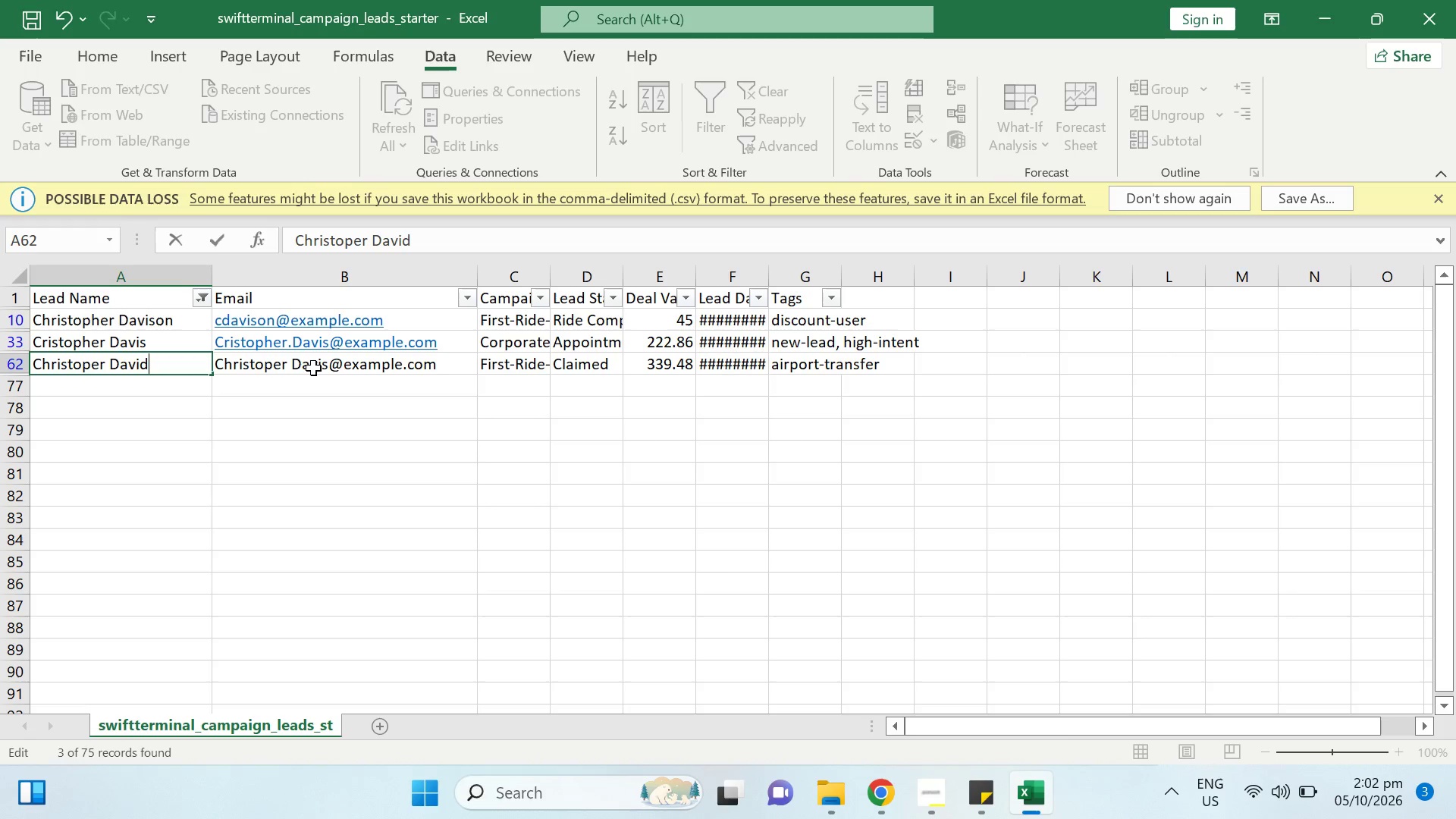 
double_click([314, 362])
 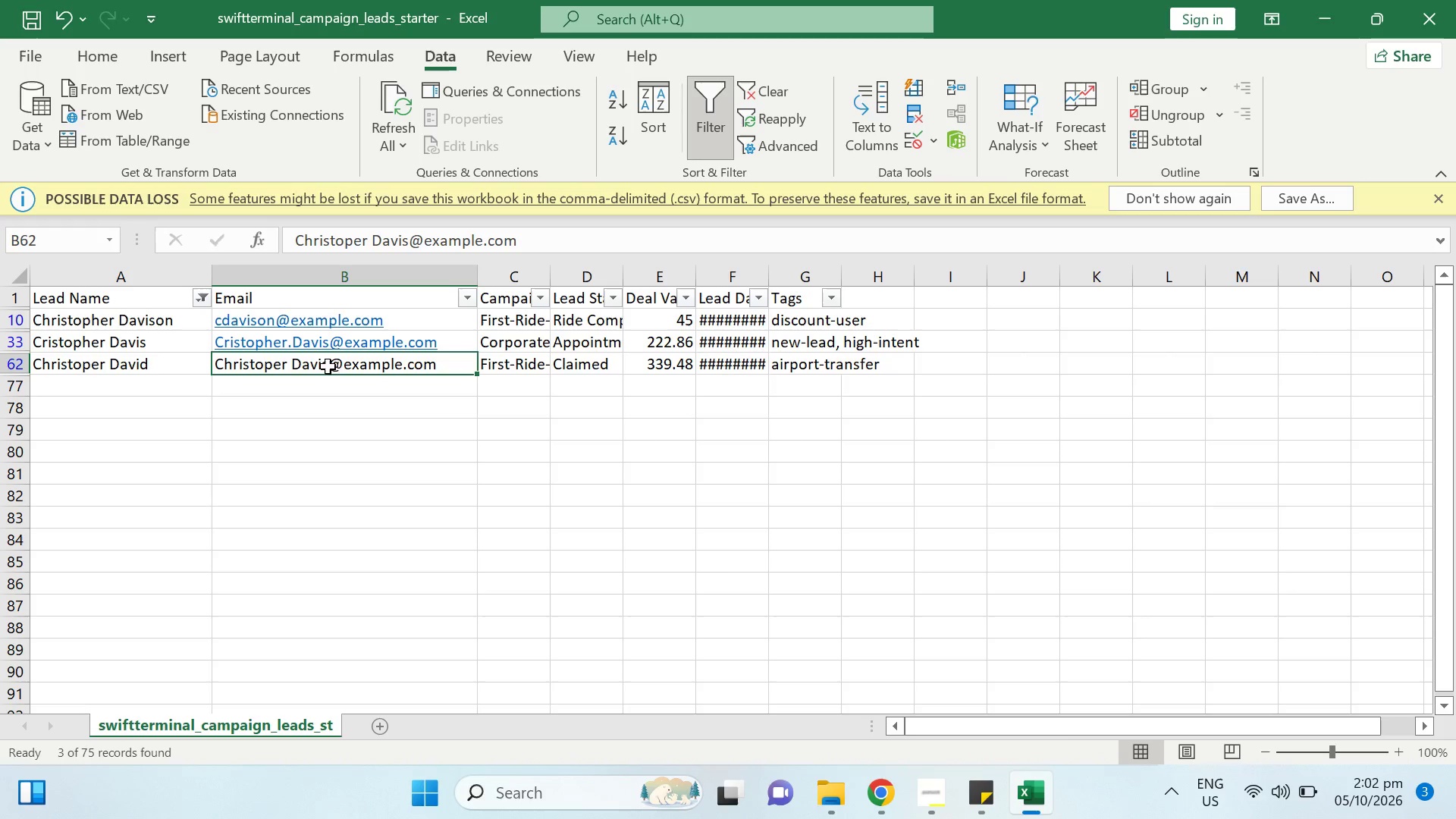 
double_click([328, 366])
 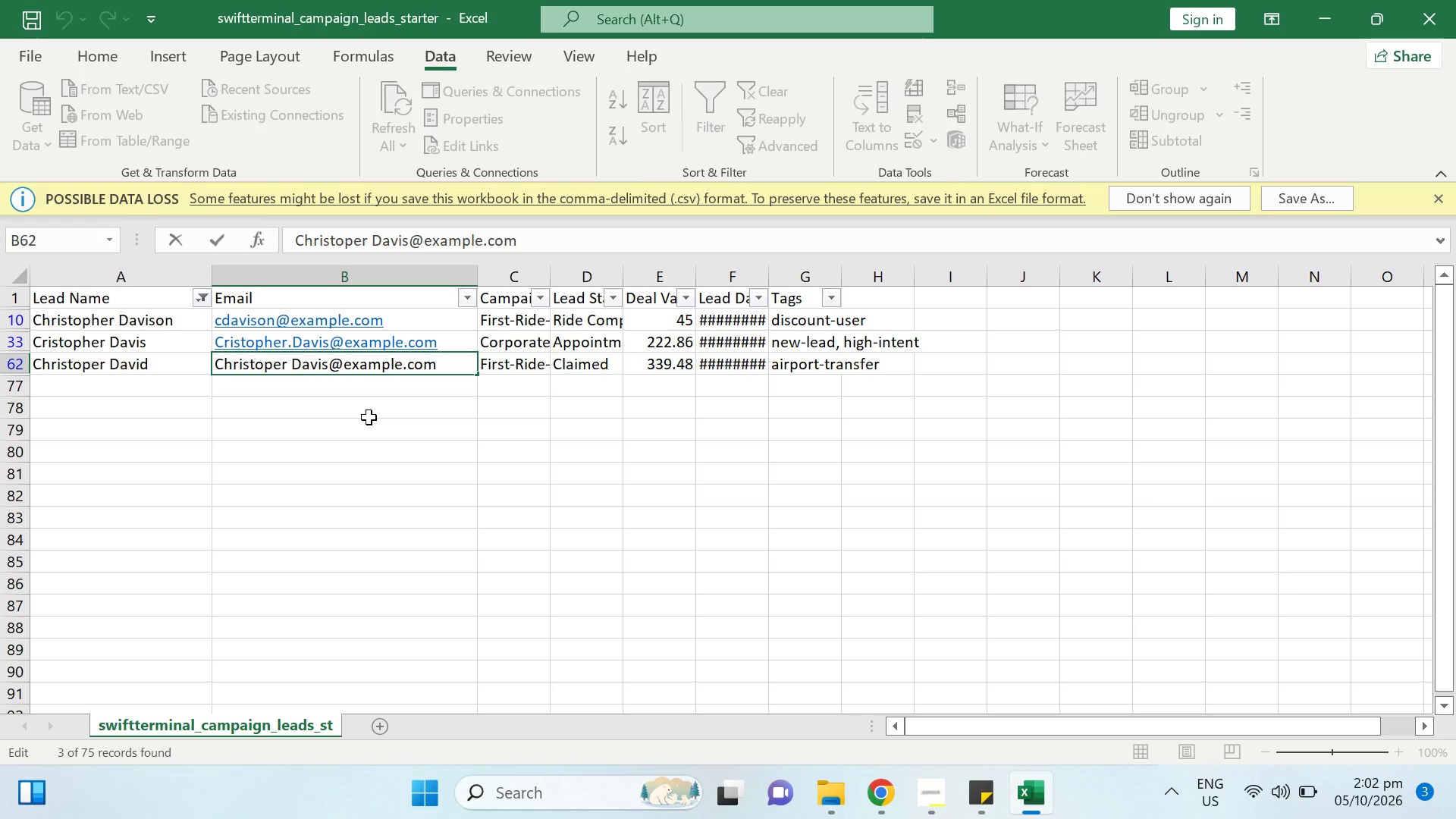 
key(Backspace)
 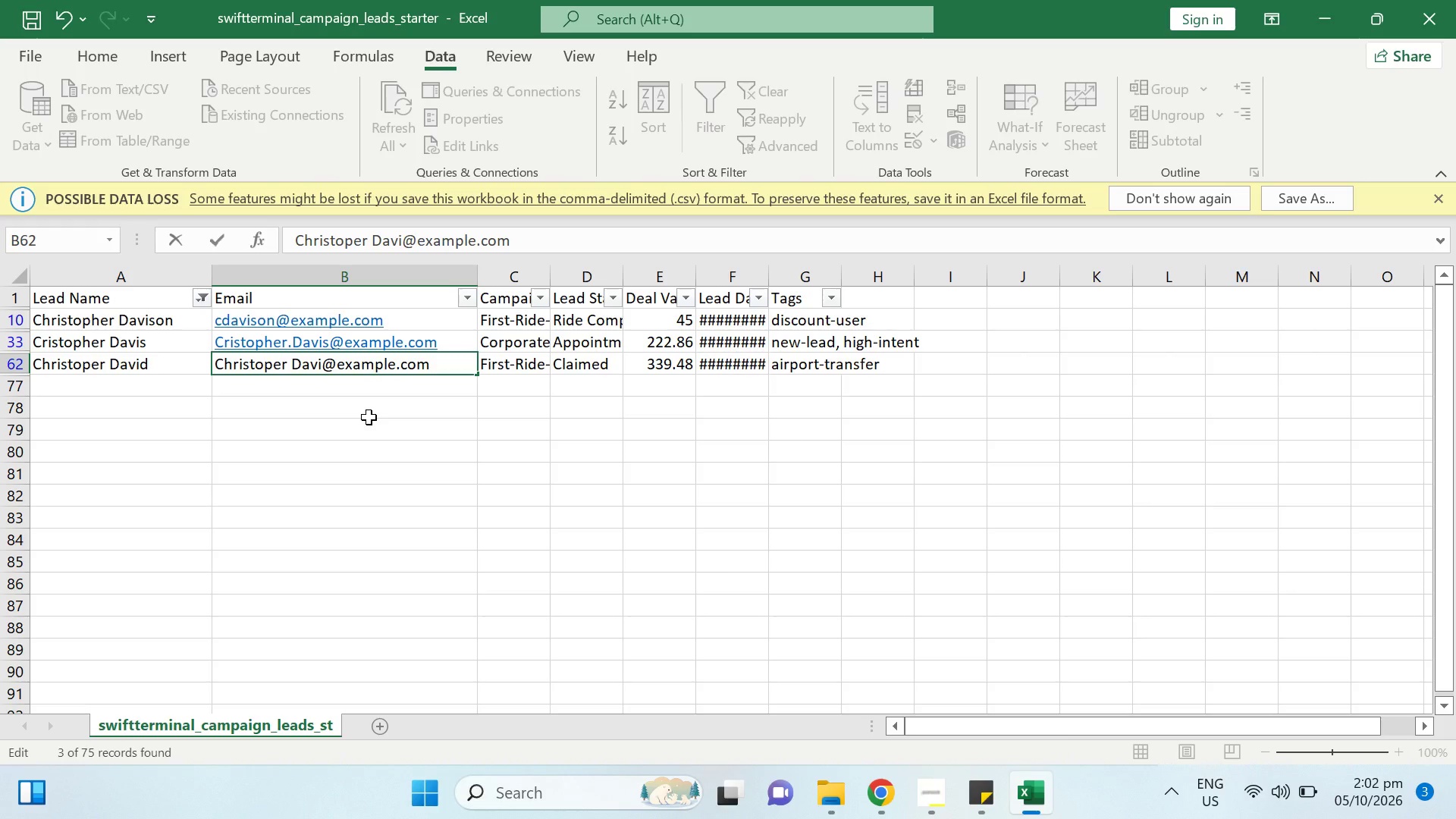 
key(D)
 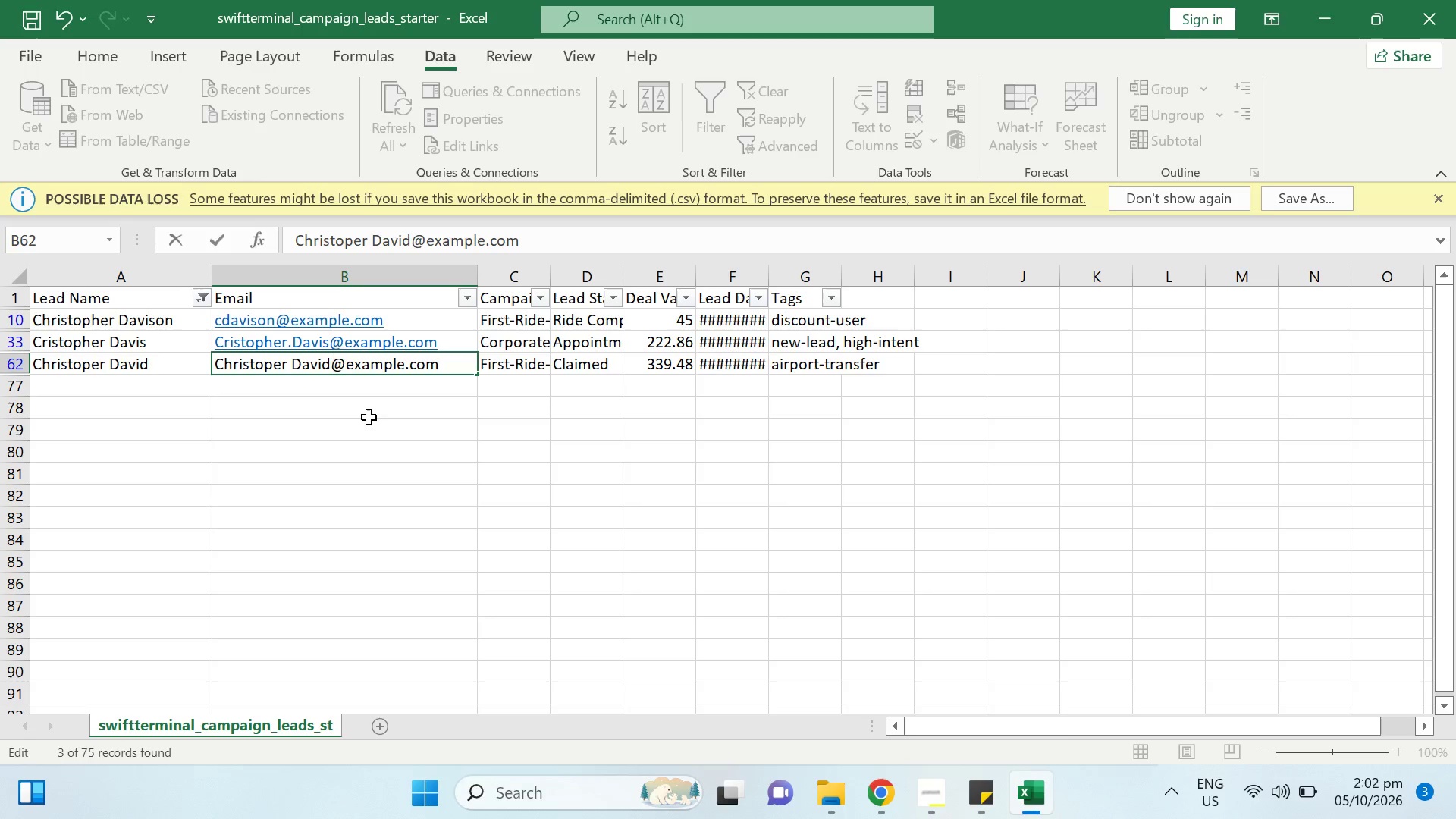 
key(ArrowLeft)
 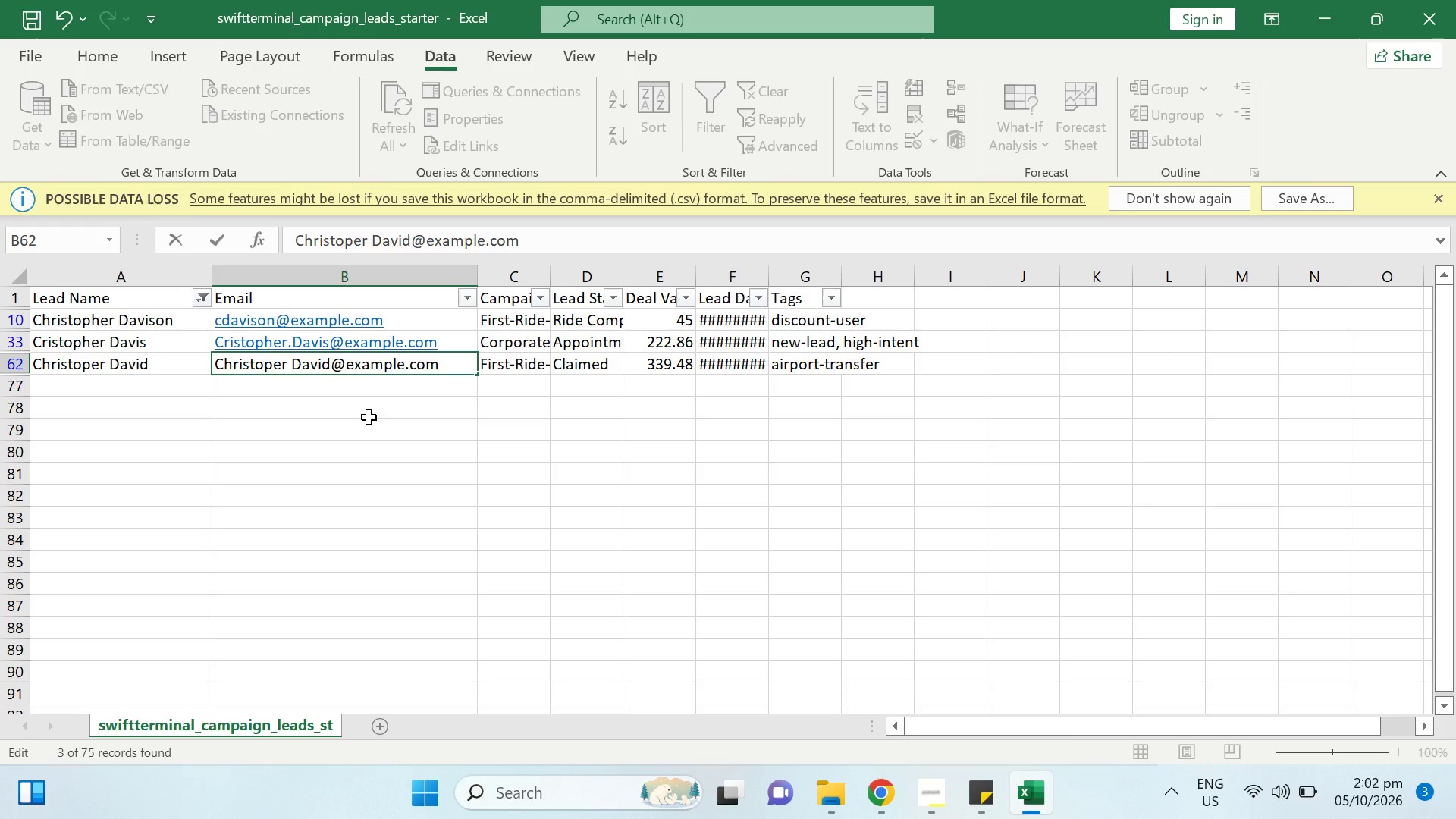 
key(ArrowLeft)
 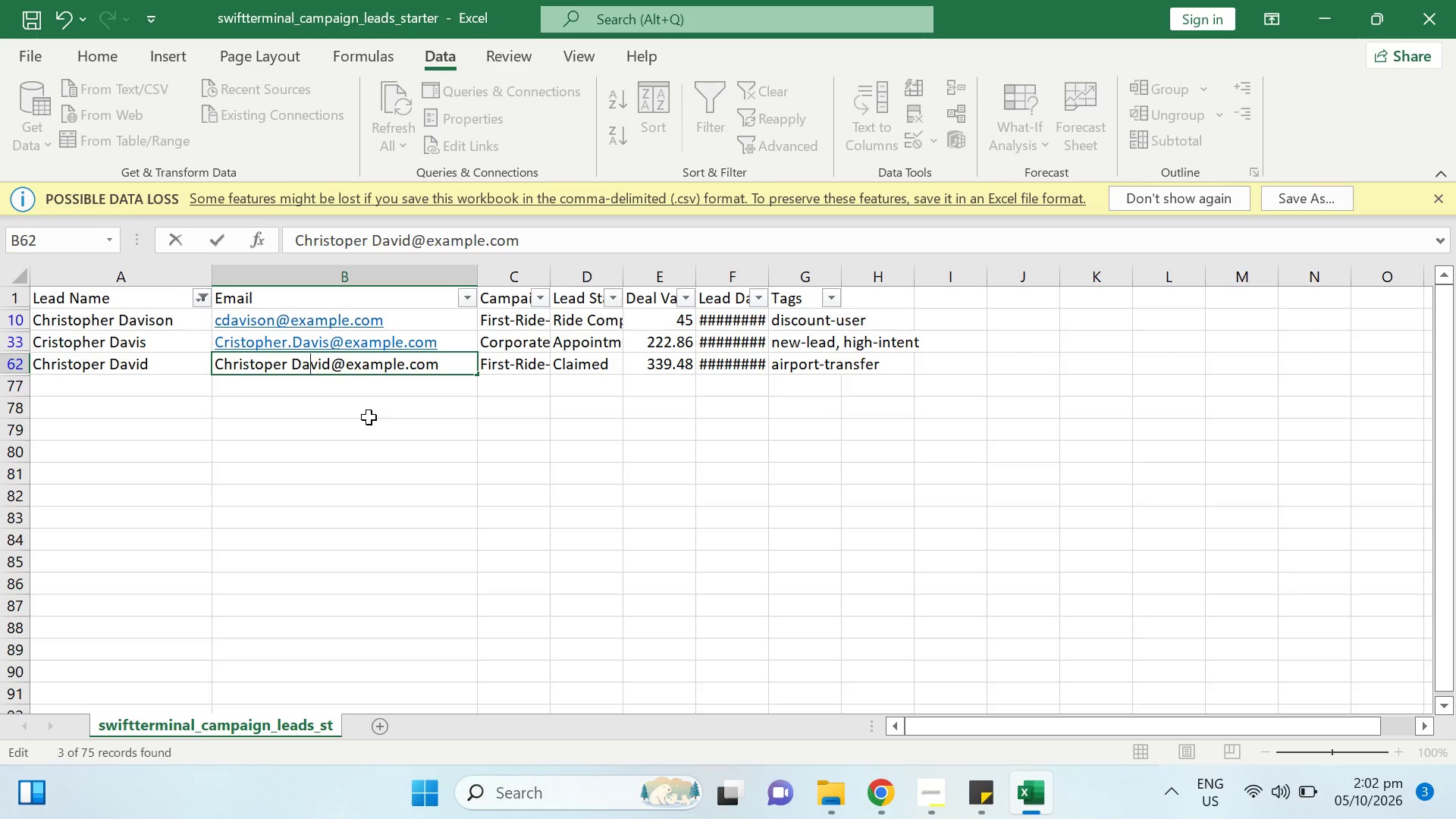 
key(ArrowLeft)
 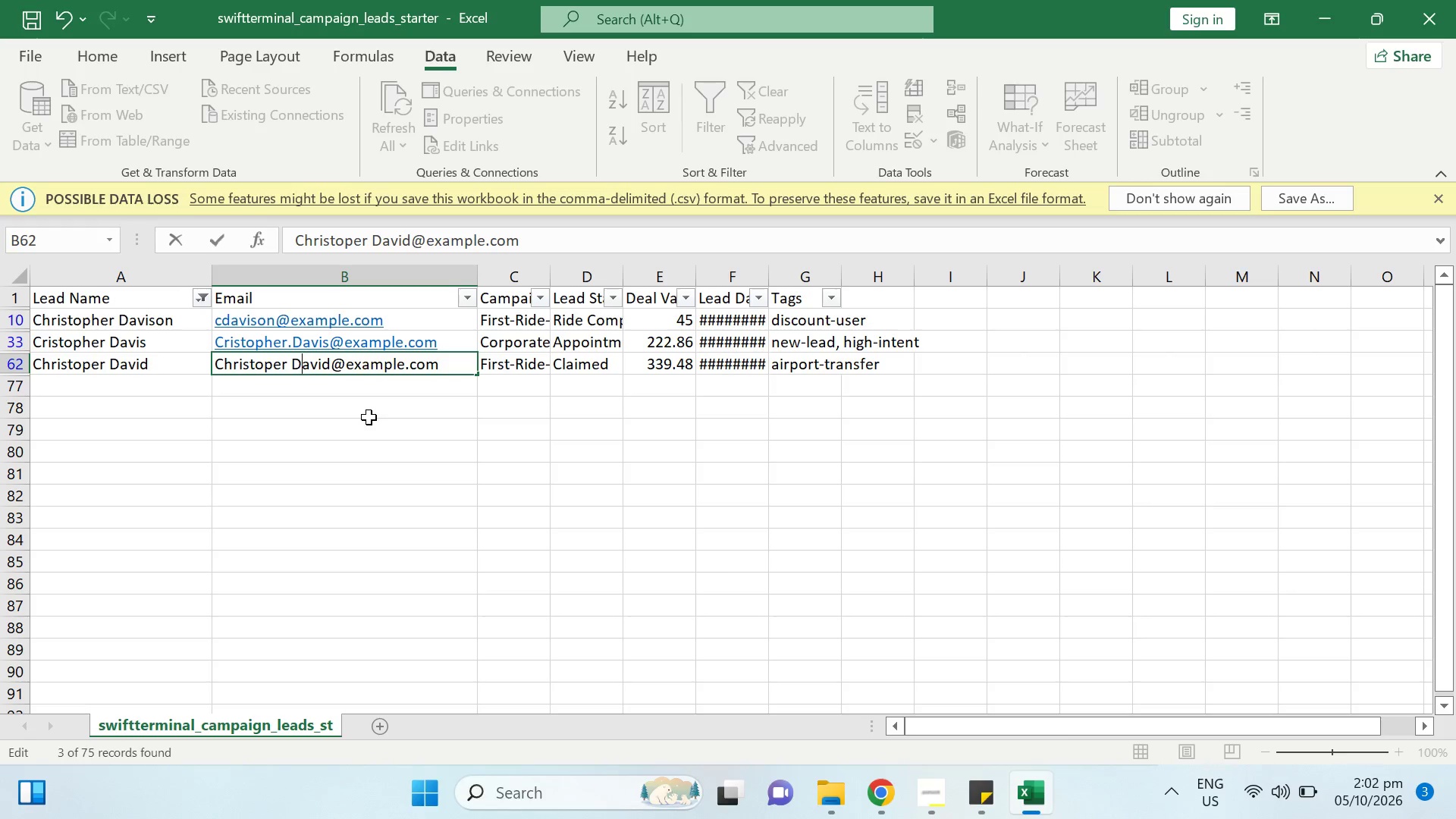 
key(ArrowLeft)
 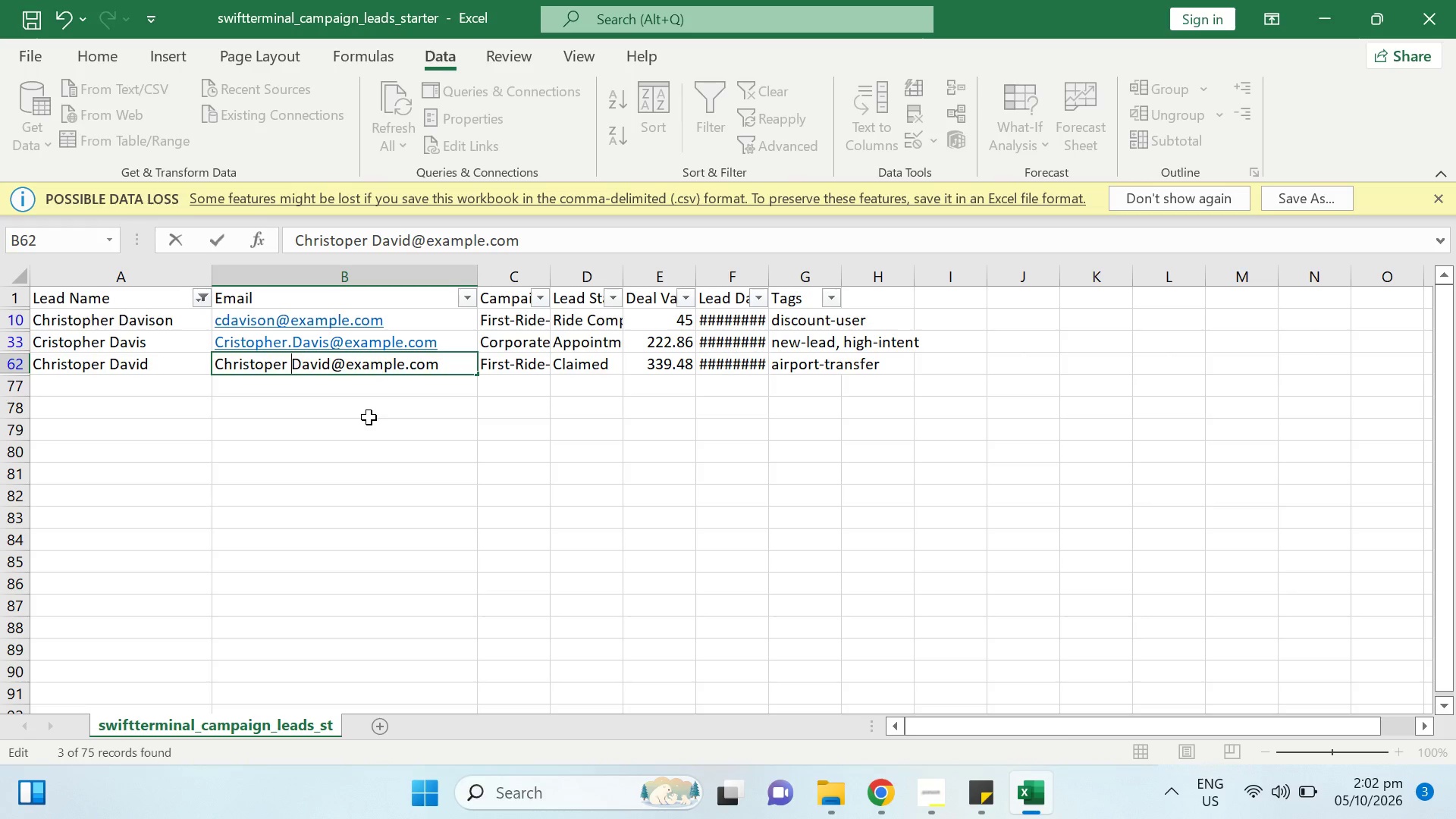 
key(ArrowLeft)
 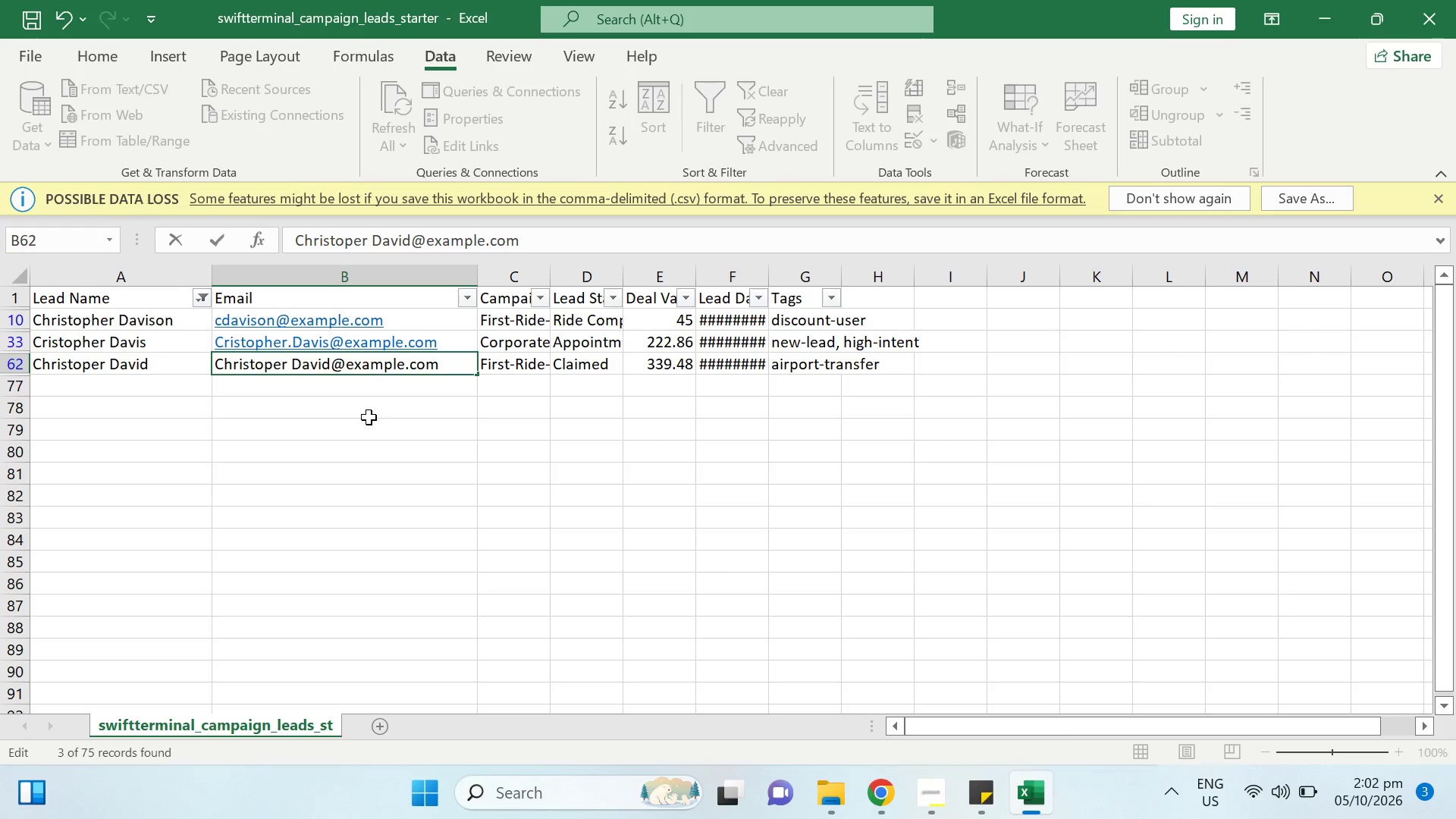 
key(Backspace)
 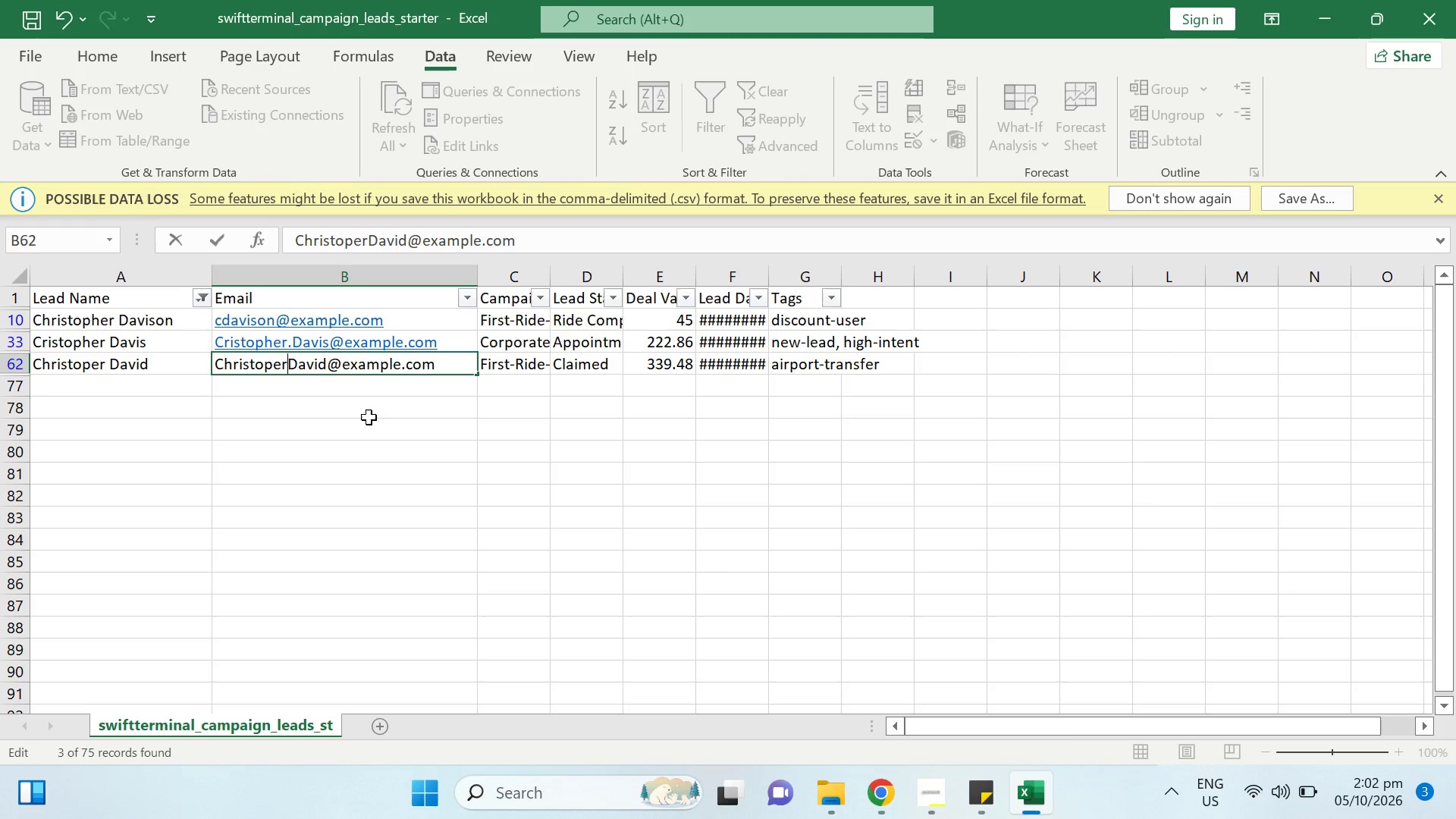 